 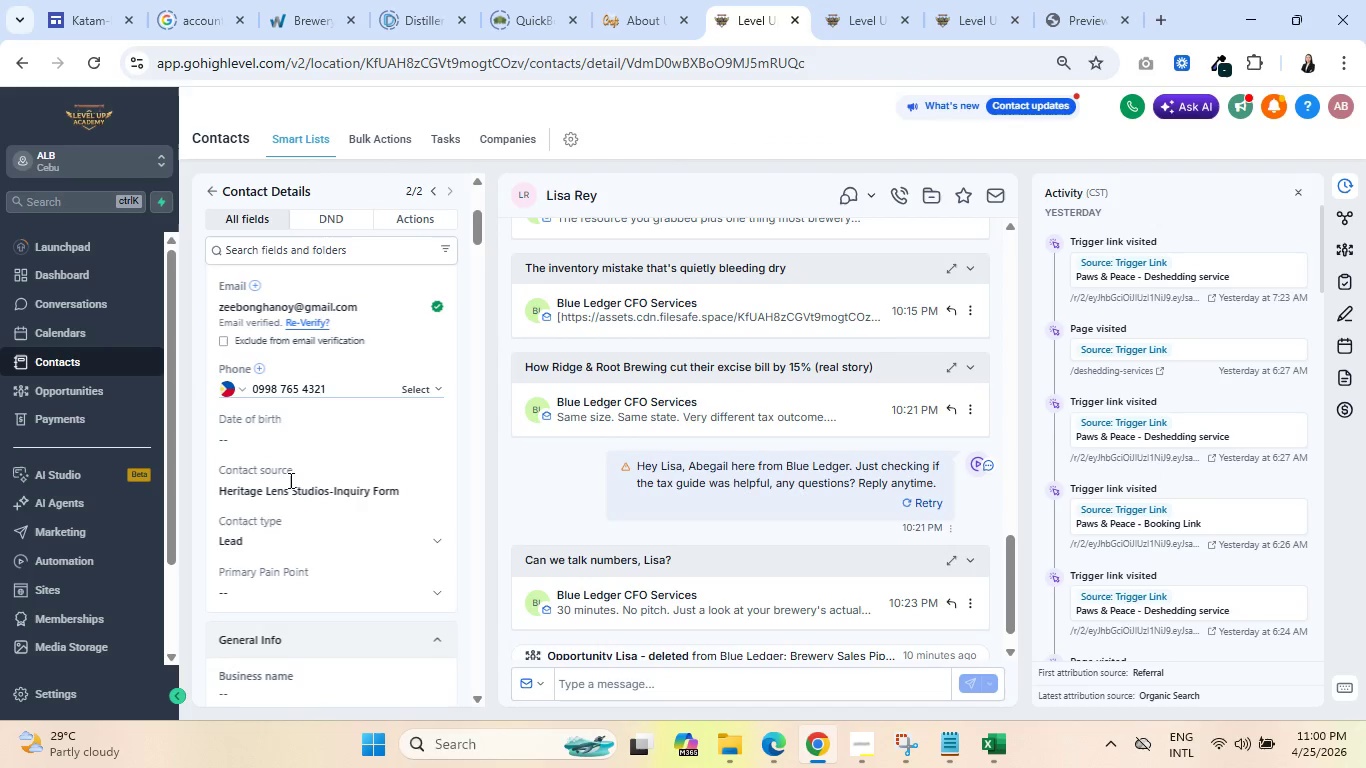 
scroll: coordinate [292, 433], scroll_direction: down, amount: 2.0
 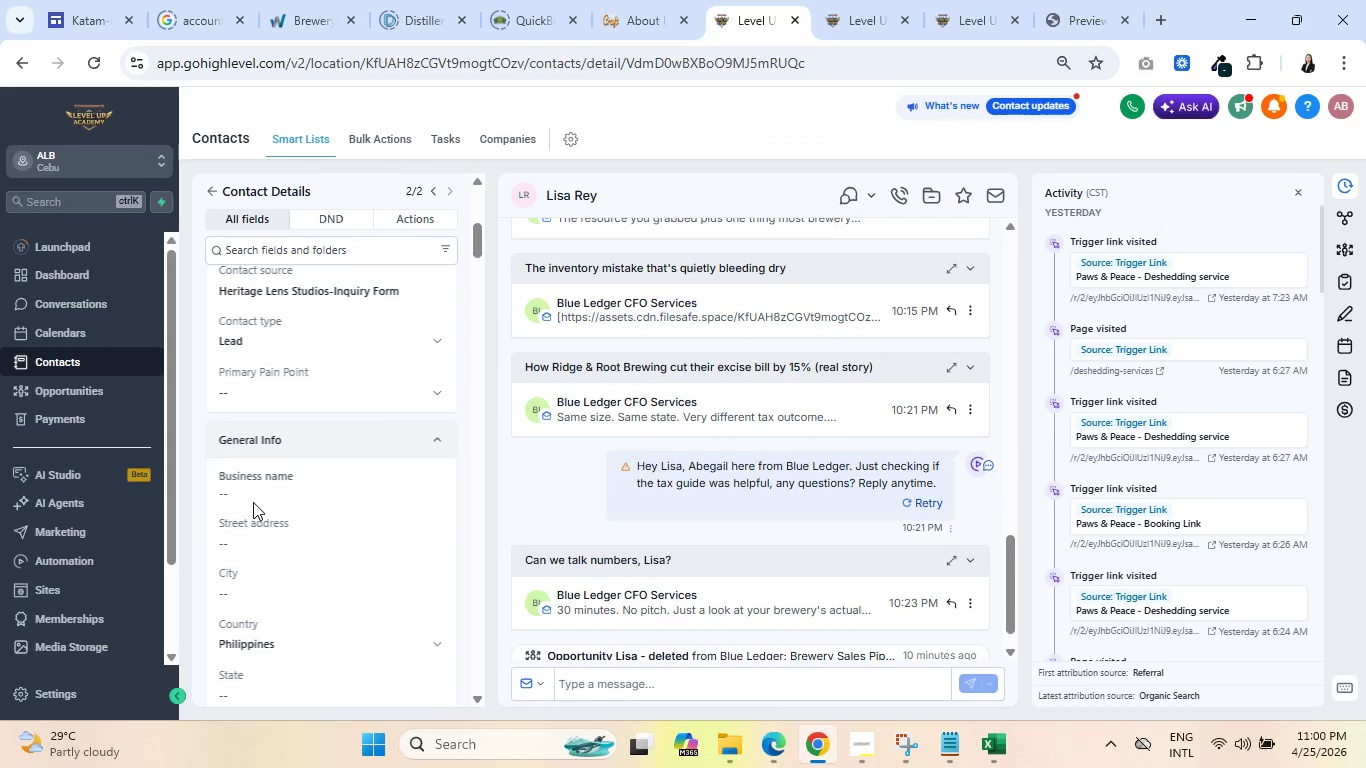 
left_click([259, 492])
 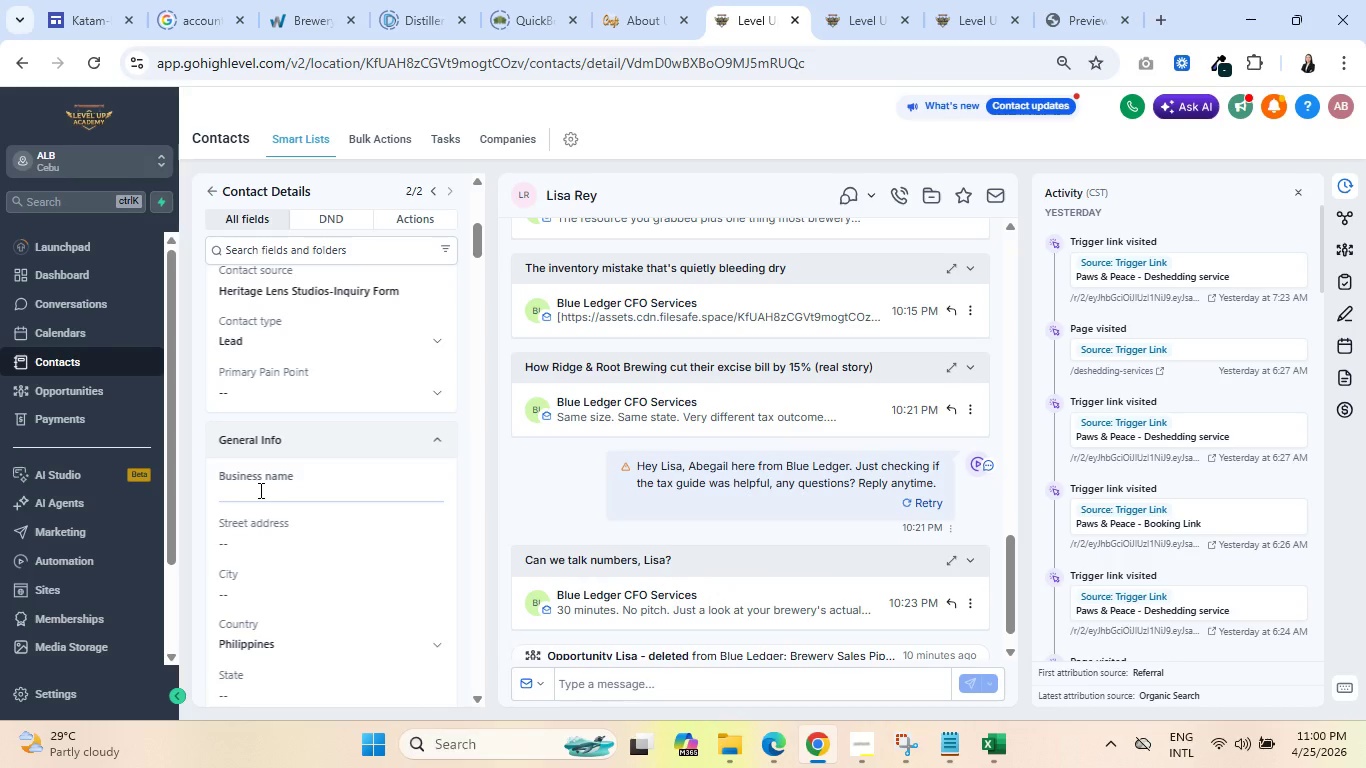 
hold_key(key=ShiftRight, duration=0.56)
 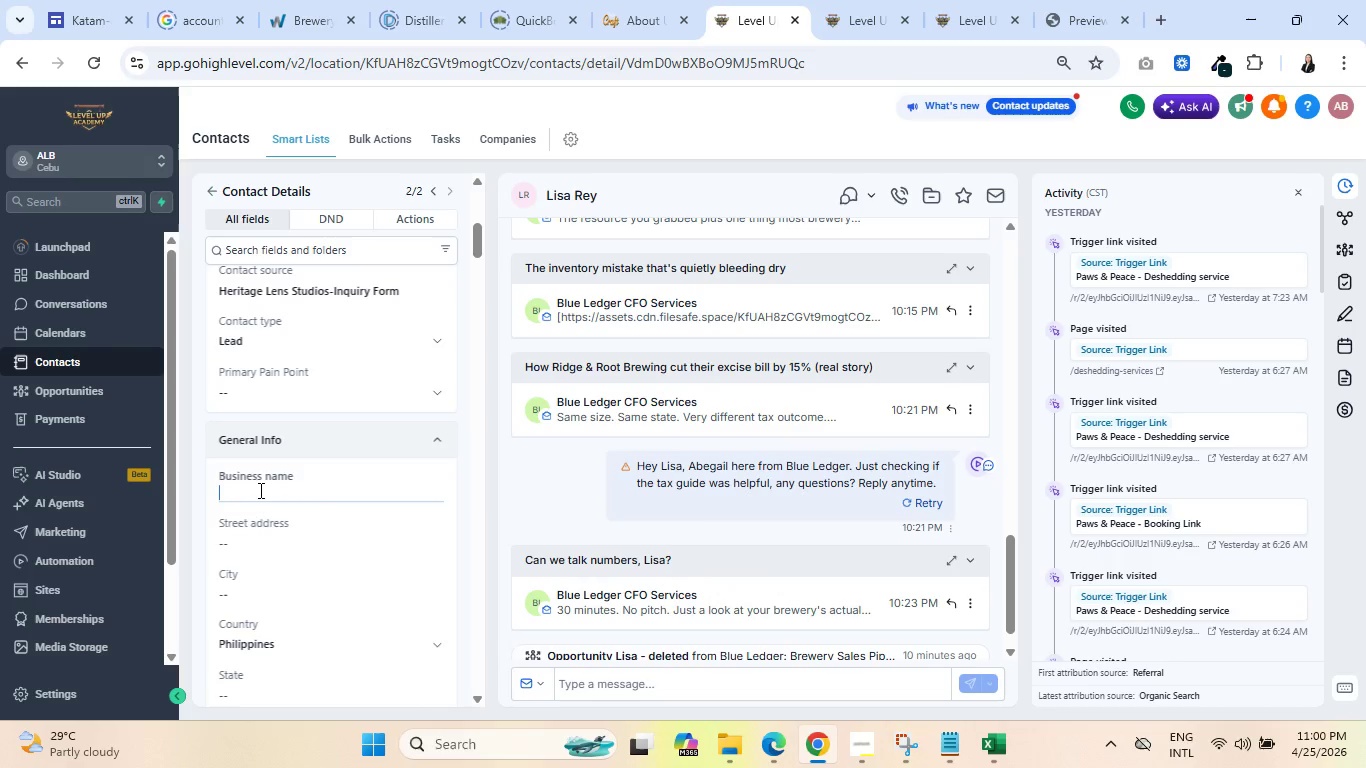 
hold_key(key=ShiftRight, duration=0.78)
 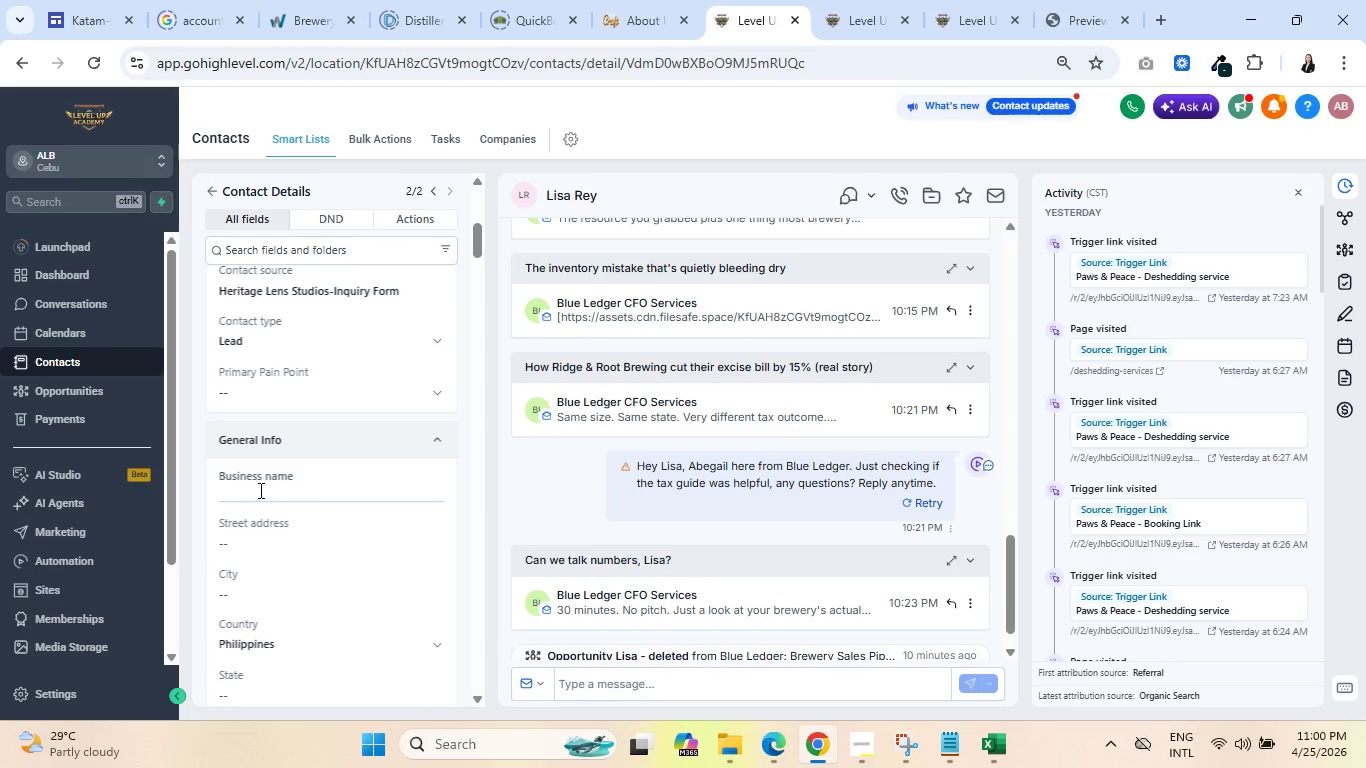 
type(Brwery)
key(Backspace)
key(Backspace)
key(Backspace)
key(Backspace)
type(ee)
key(Backspace)
type(wery101)
 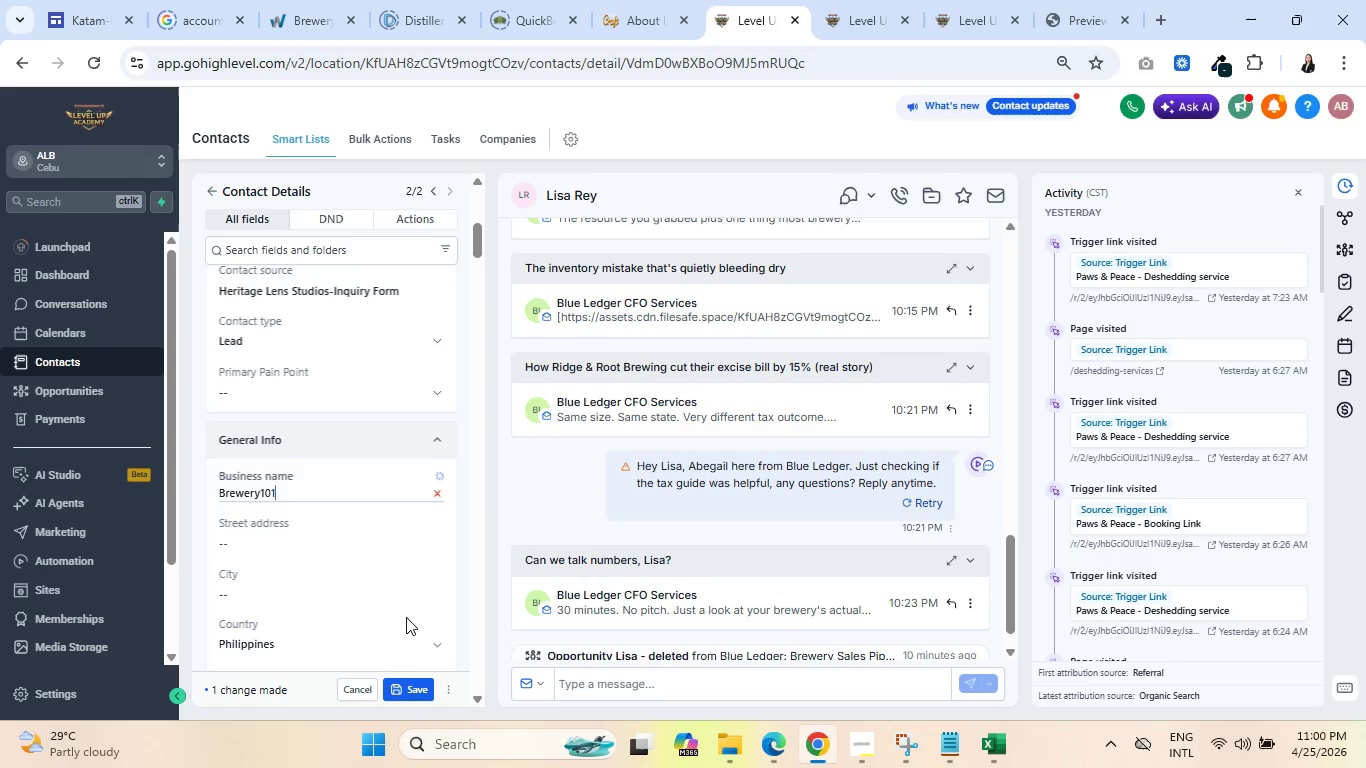 
left_click([412, 697])
 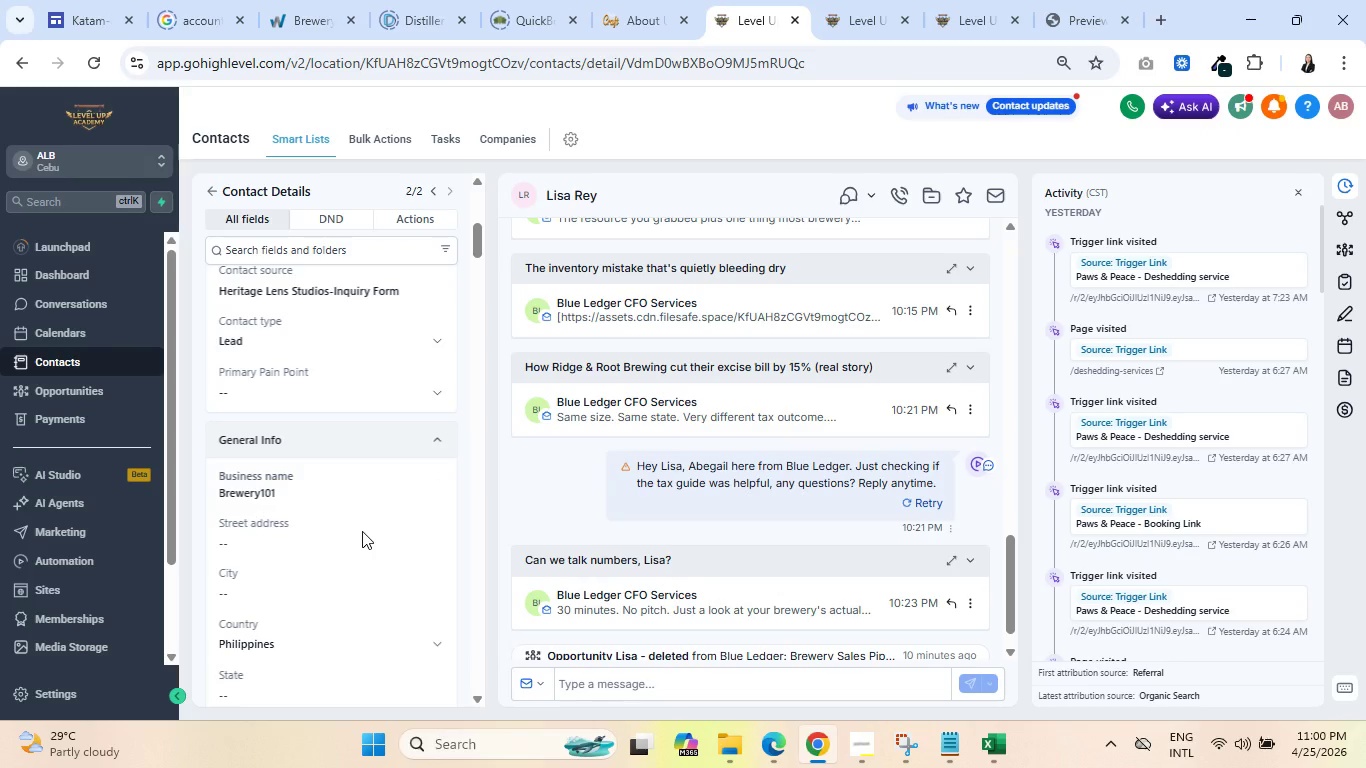 
wait(10.64)
 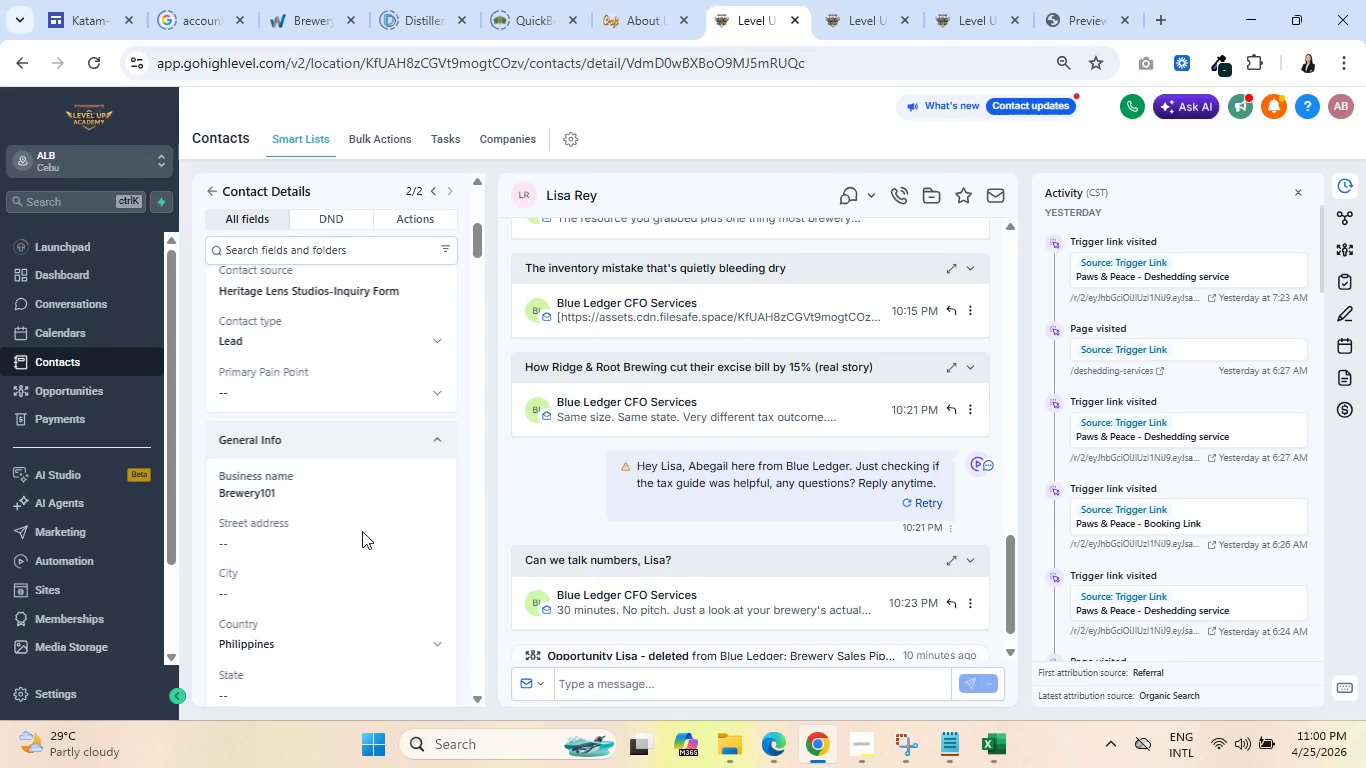 
left_click([63, 395])
 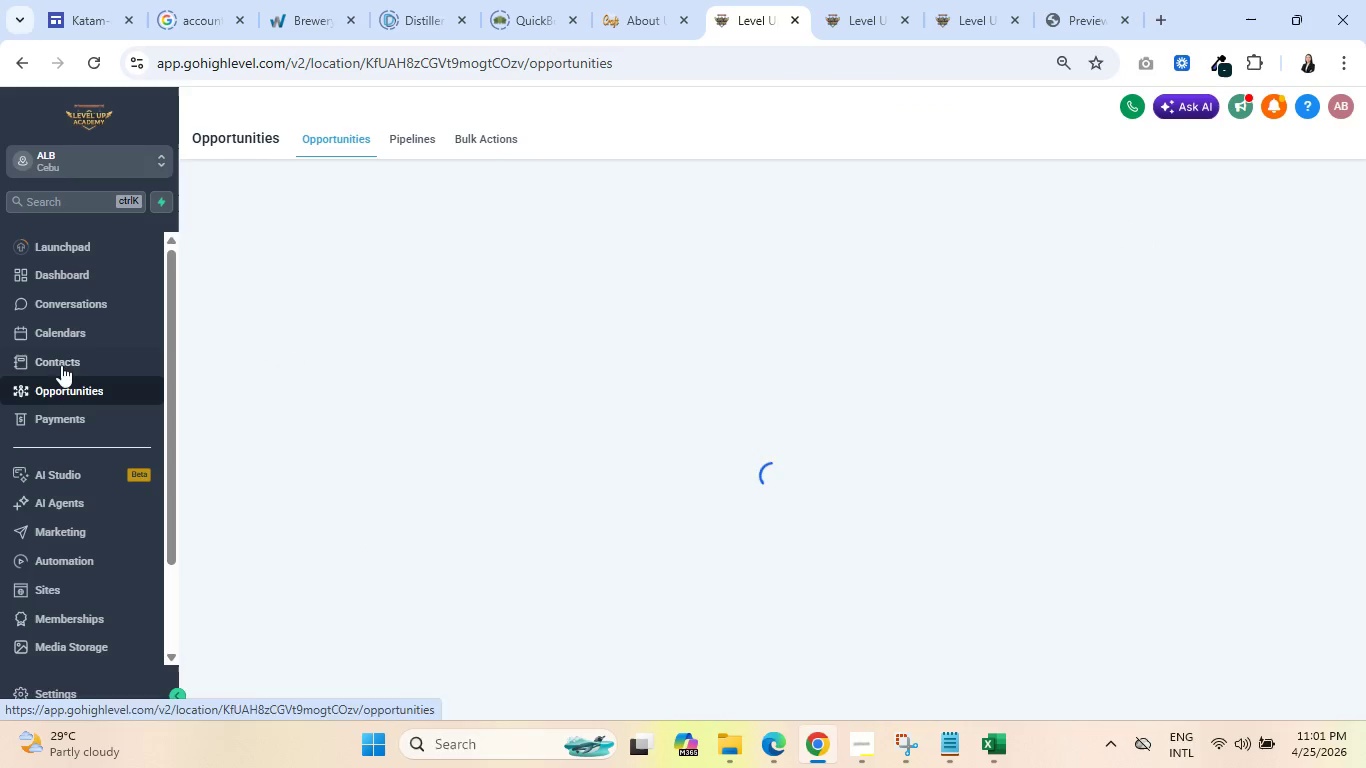 
left_click([61, 355])
 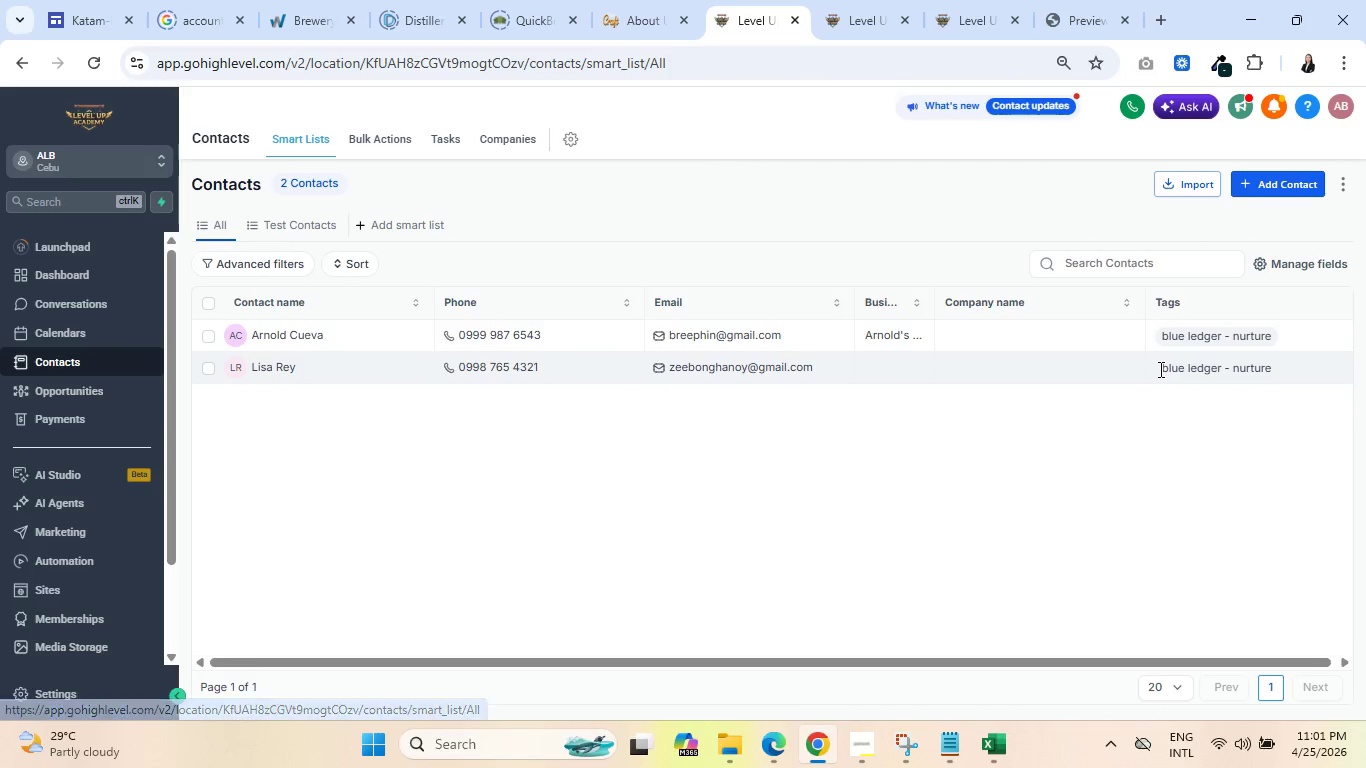 
left_click_drag(start_coordinate=[936, 310], to_coordinate=[1001, 319])
 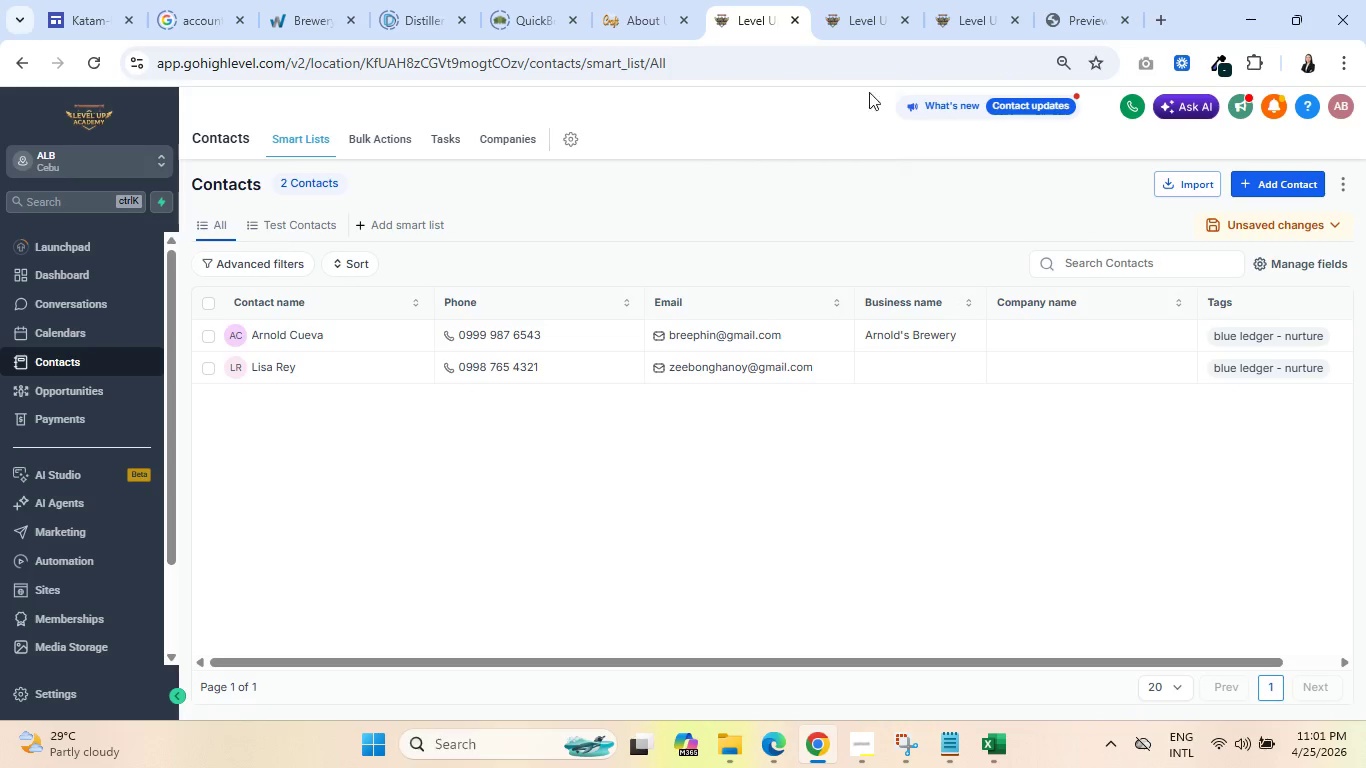 
left_click([872, 0])
 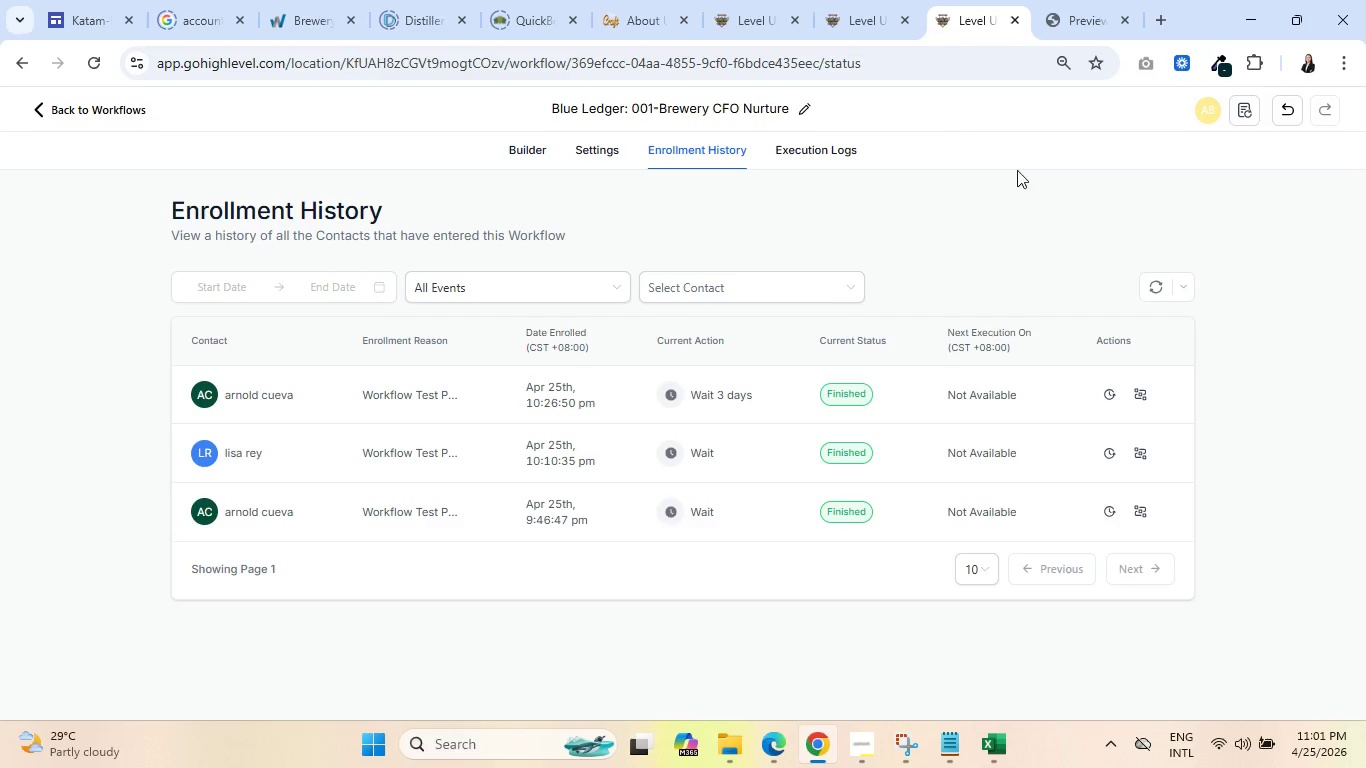 
left_click([521, 148])
 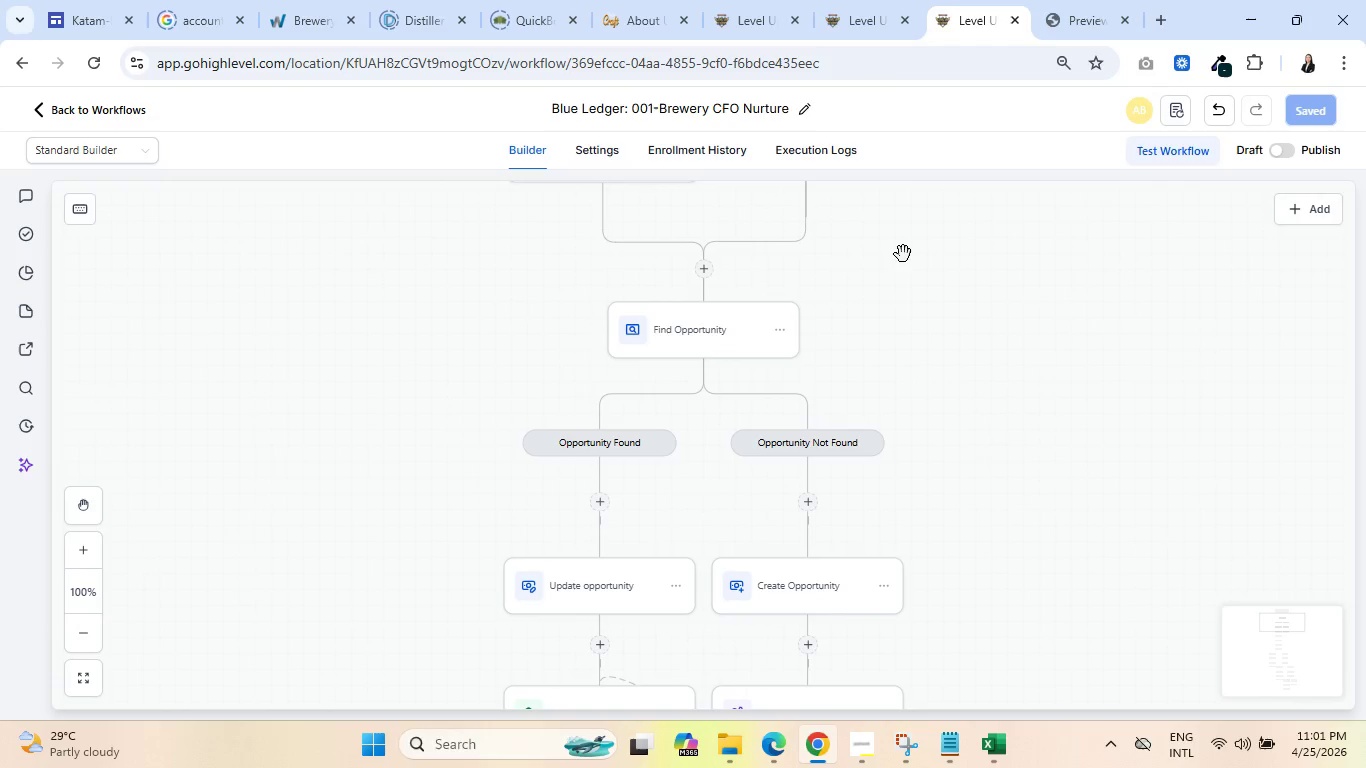 
scroll: coordinate [891, 431], scroll_direction: up, amount: 6.0
 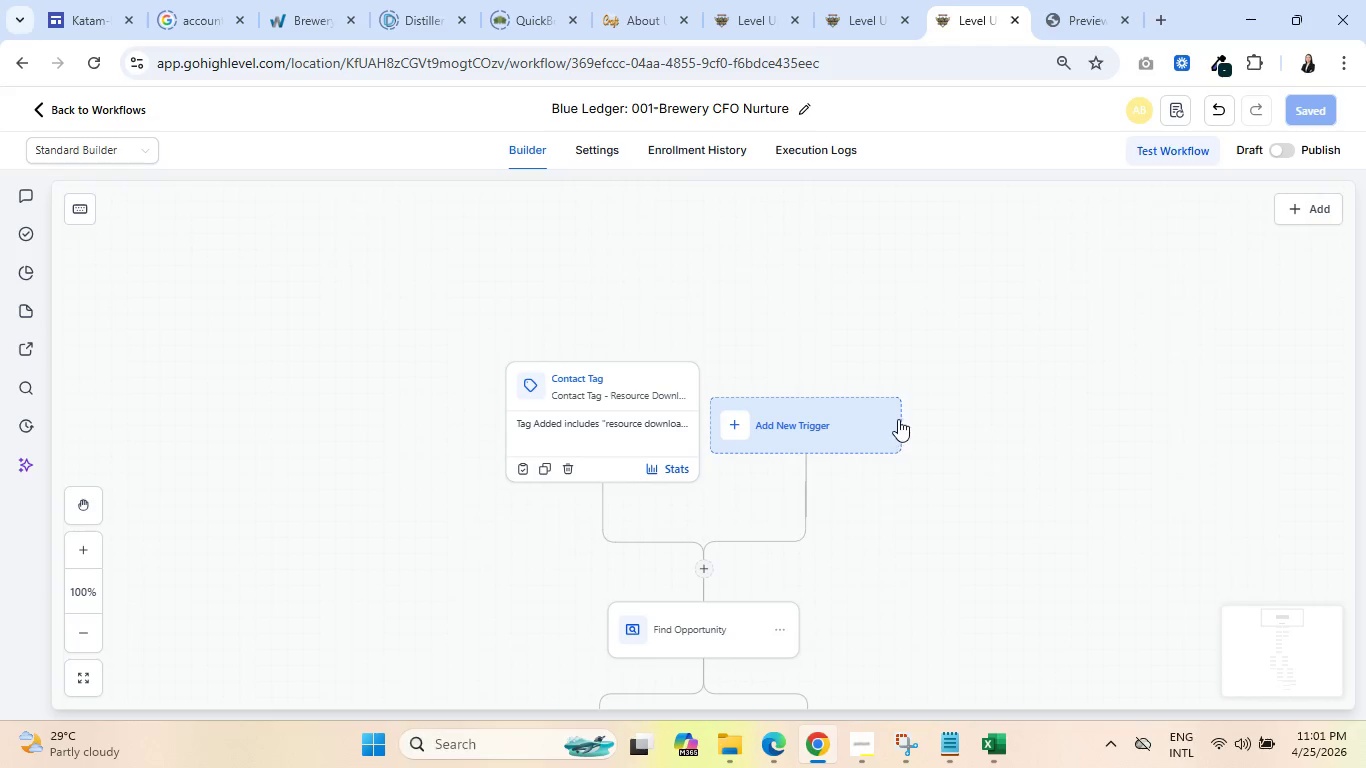 
scroll: coordinate [614, 539], scroll_direction: down, amount: 10.0
 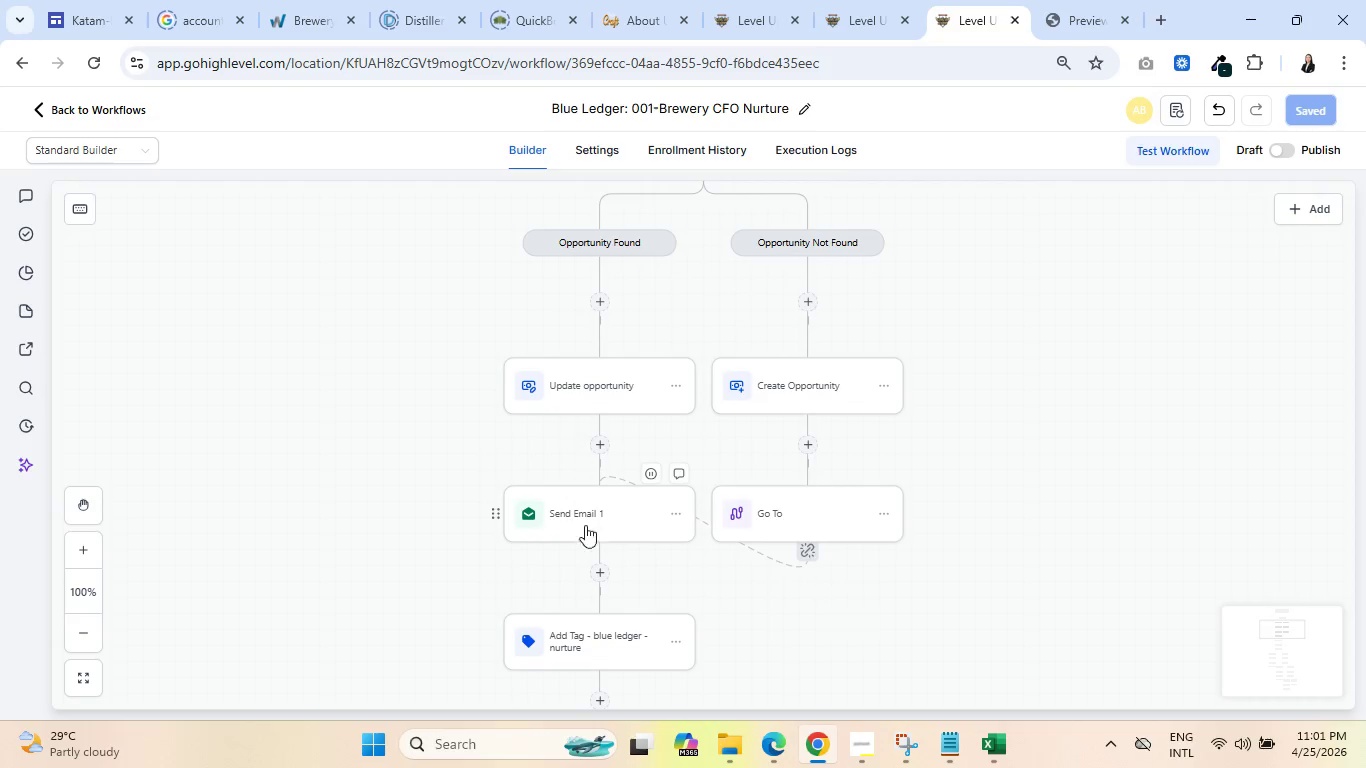 
left_click([586, 515])
 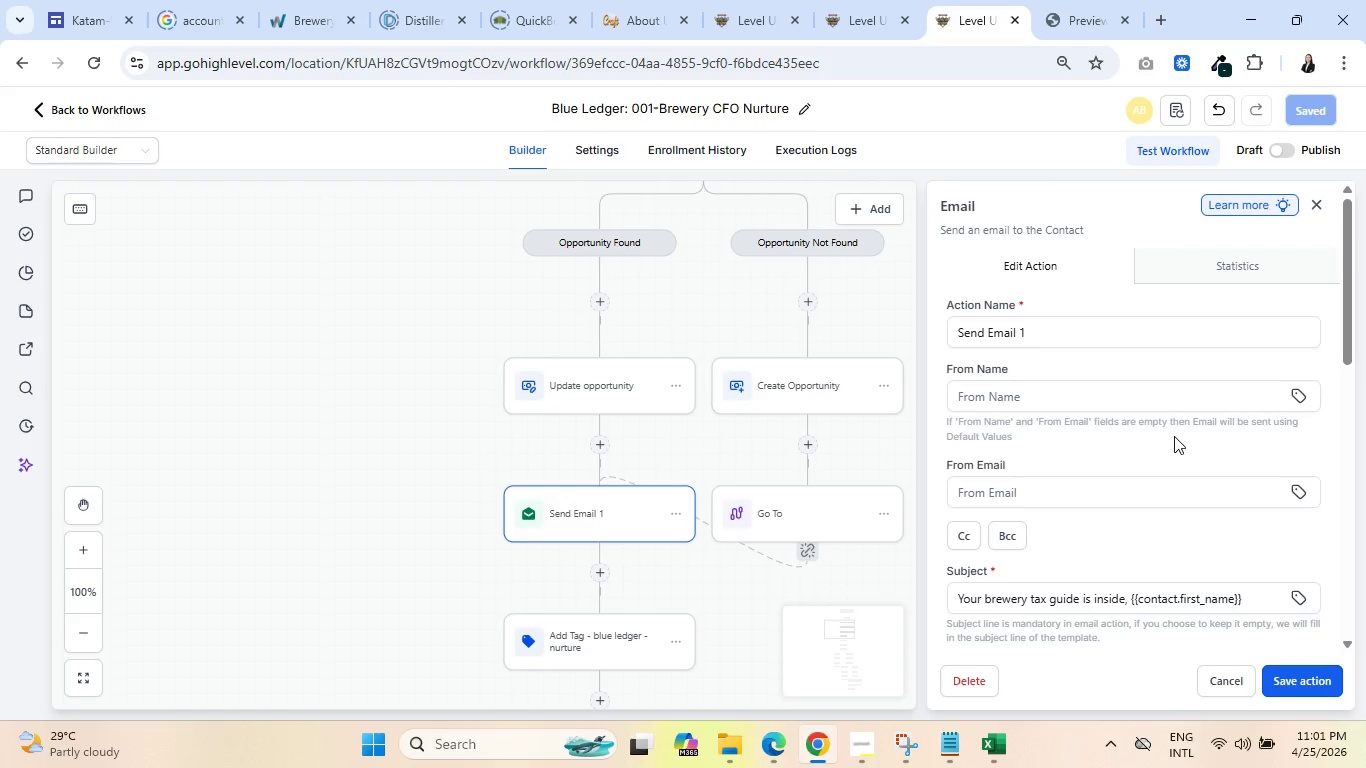 
scroll: coordinate [1174, 435], scroll_direction: down, amount: 5.0
 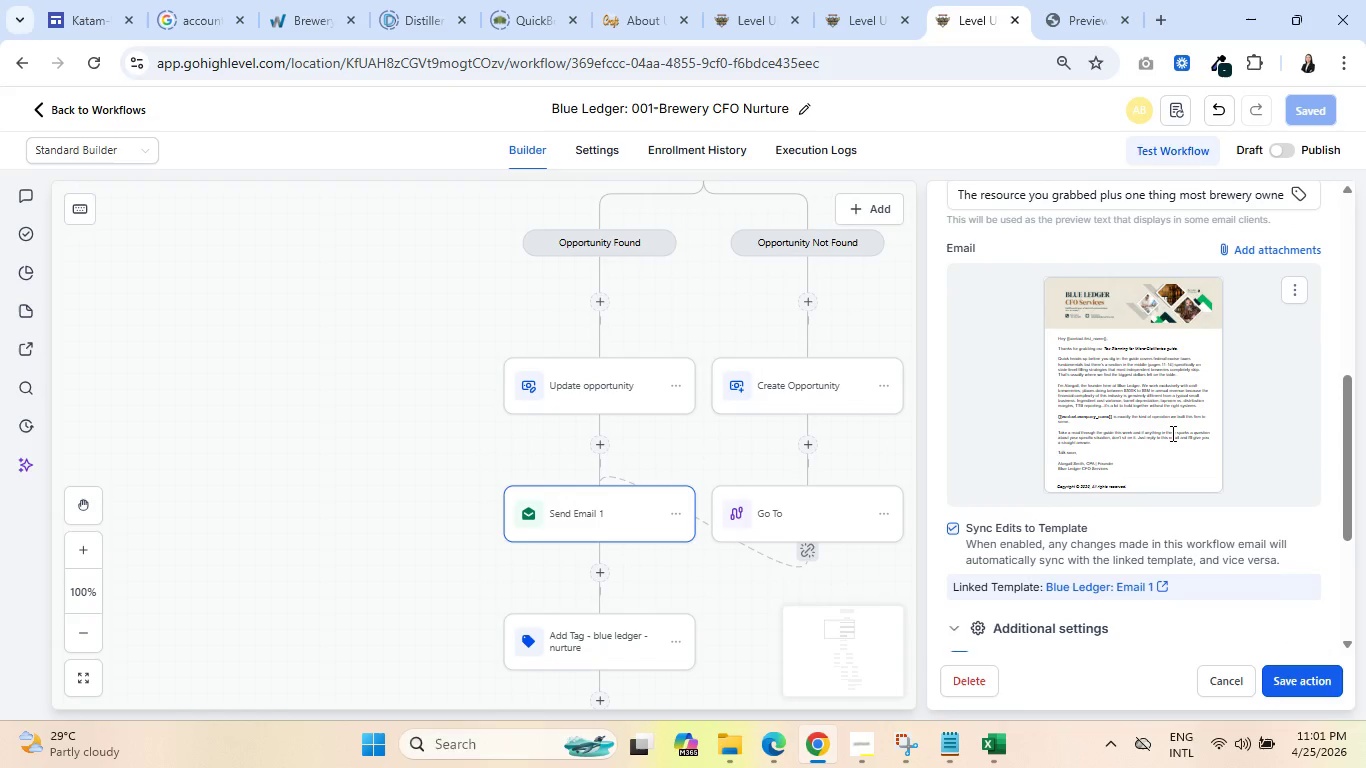 
scroll: coordinate [1171, 433], scroll_direction: up, amount: 3.0
 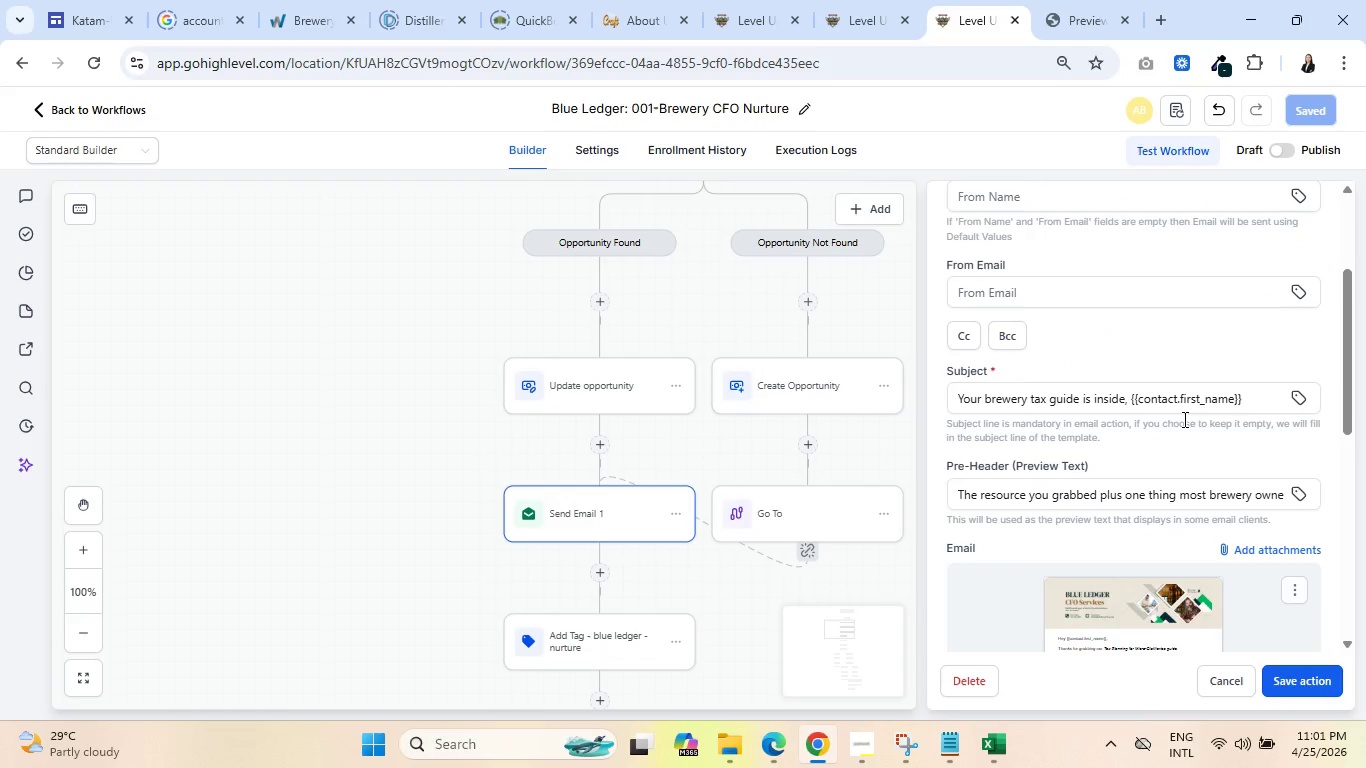 
left_click([1254, 400])
 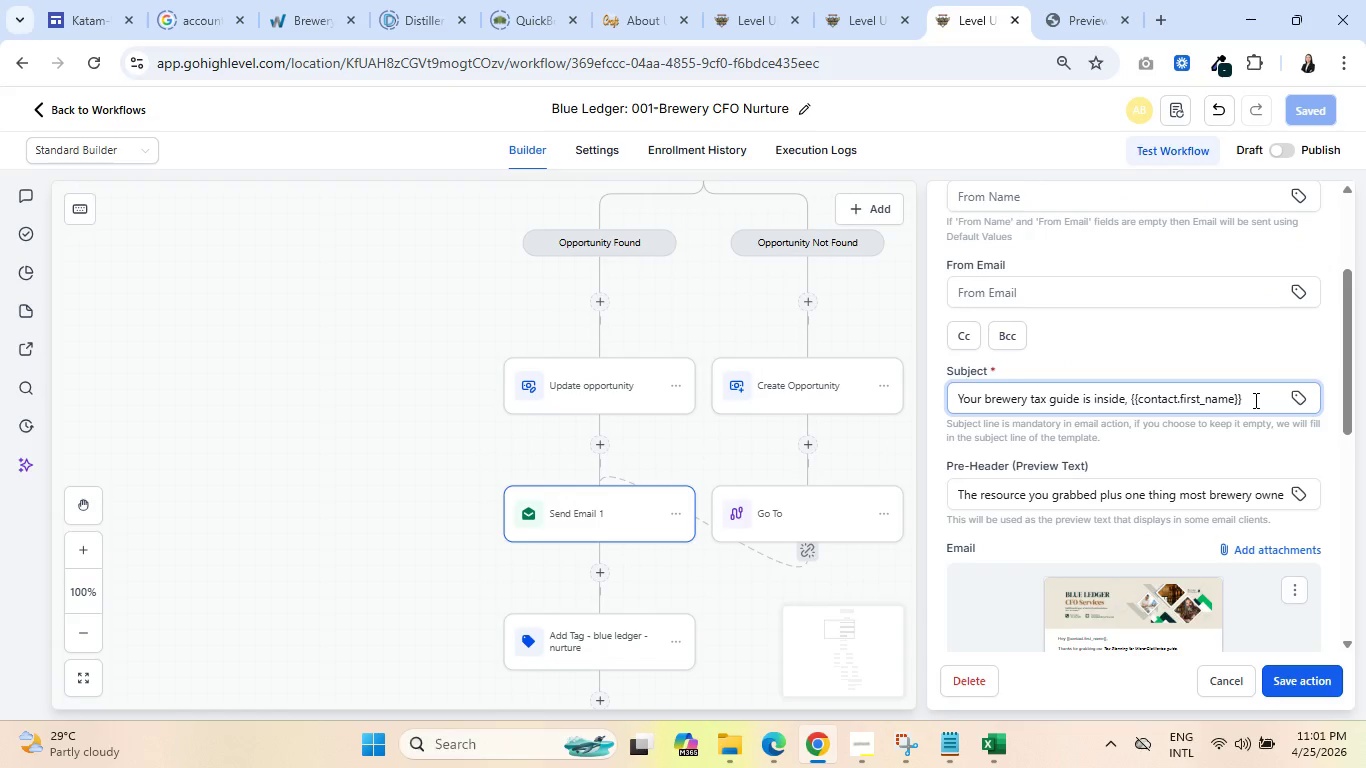 
key(Comma)
 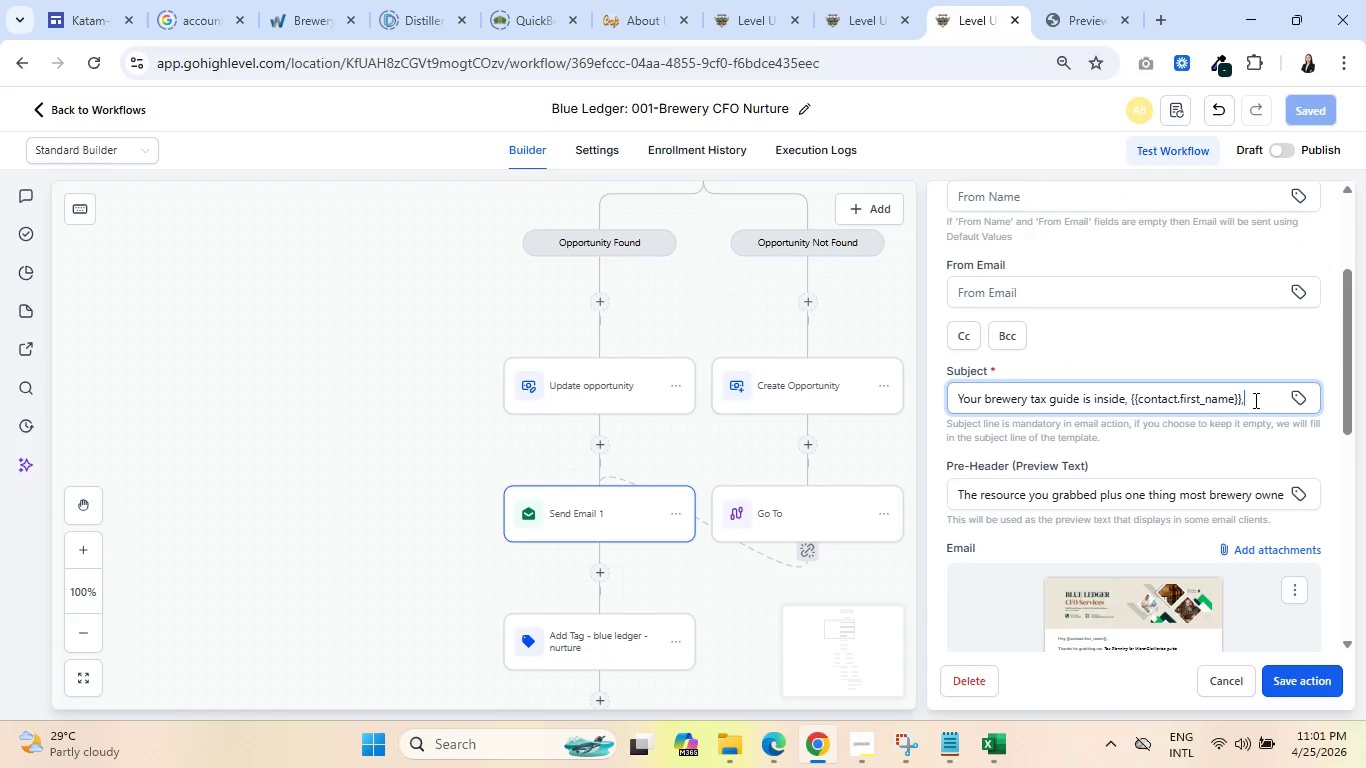 
key(Space)
 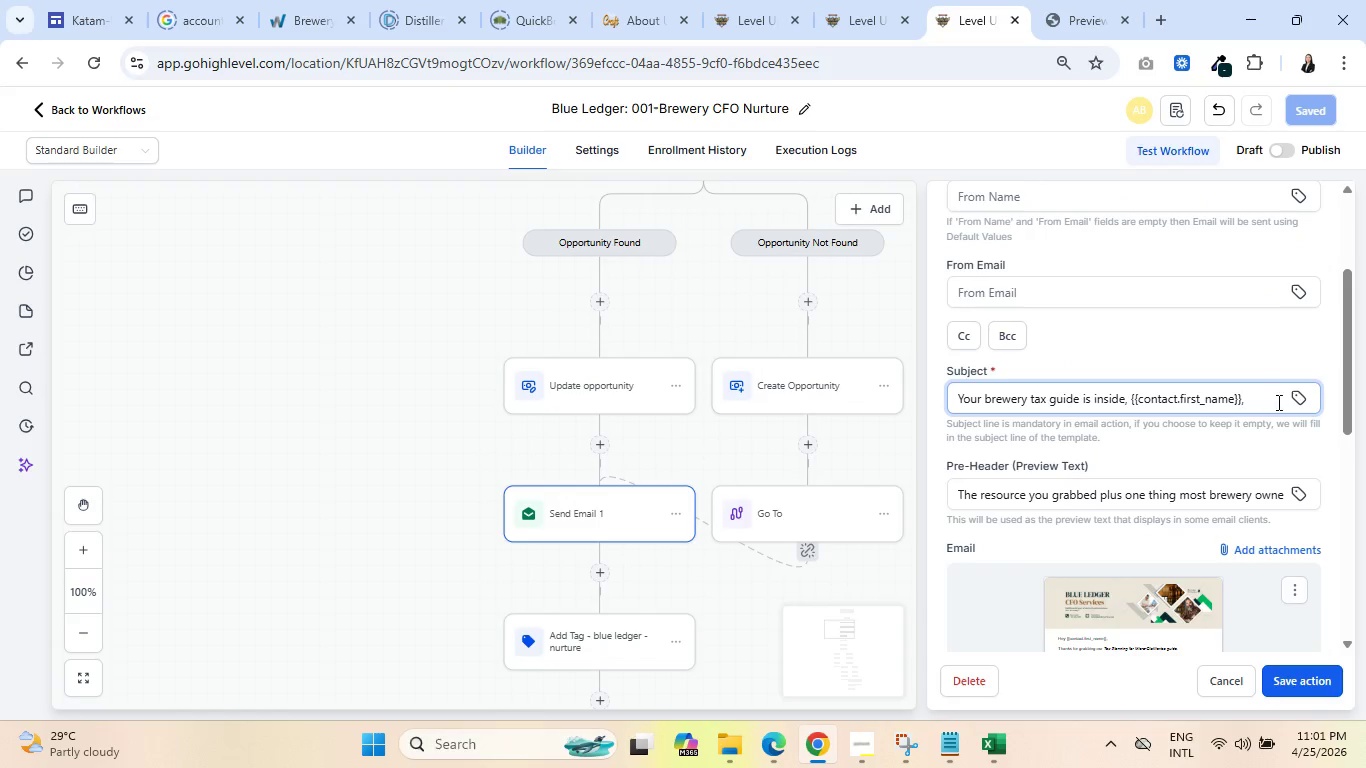 
left_click([1301, 395])
 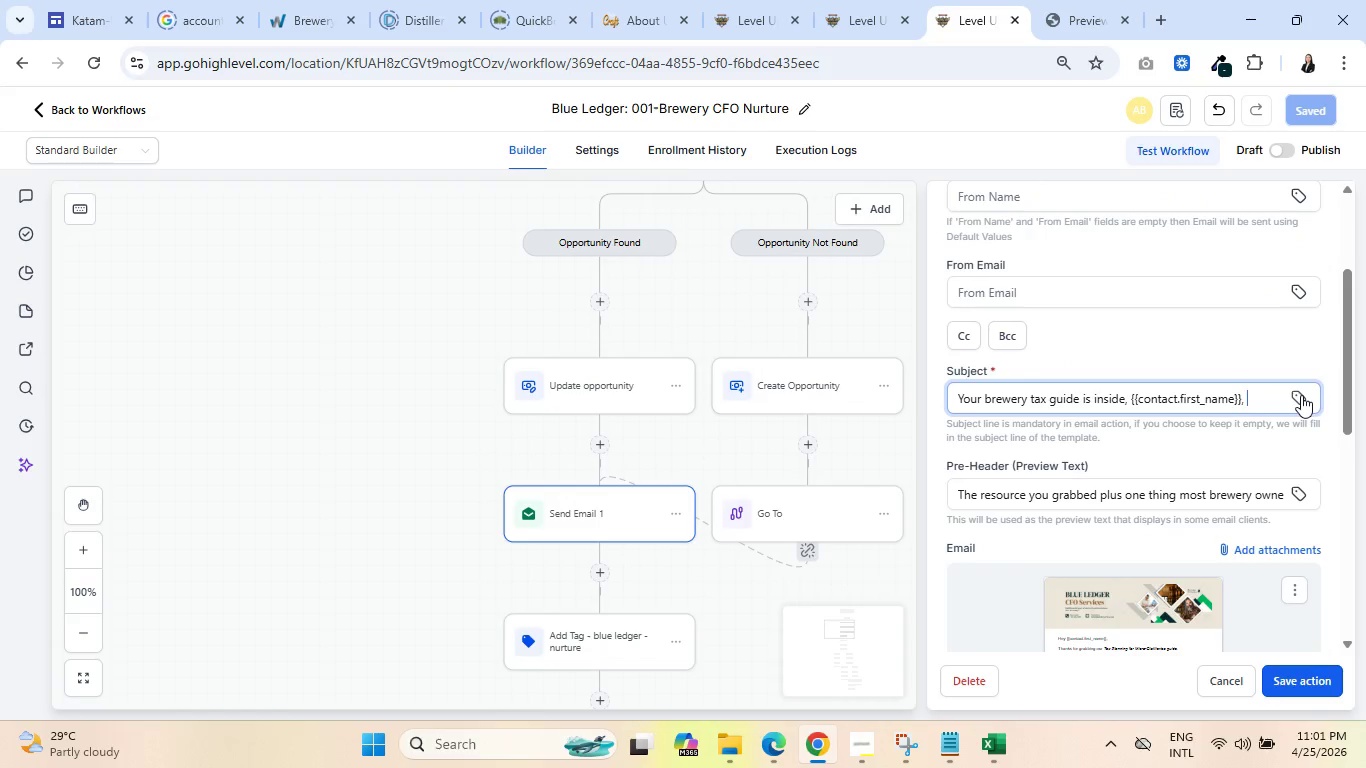 
mouse_move([1110, 508])
 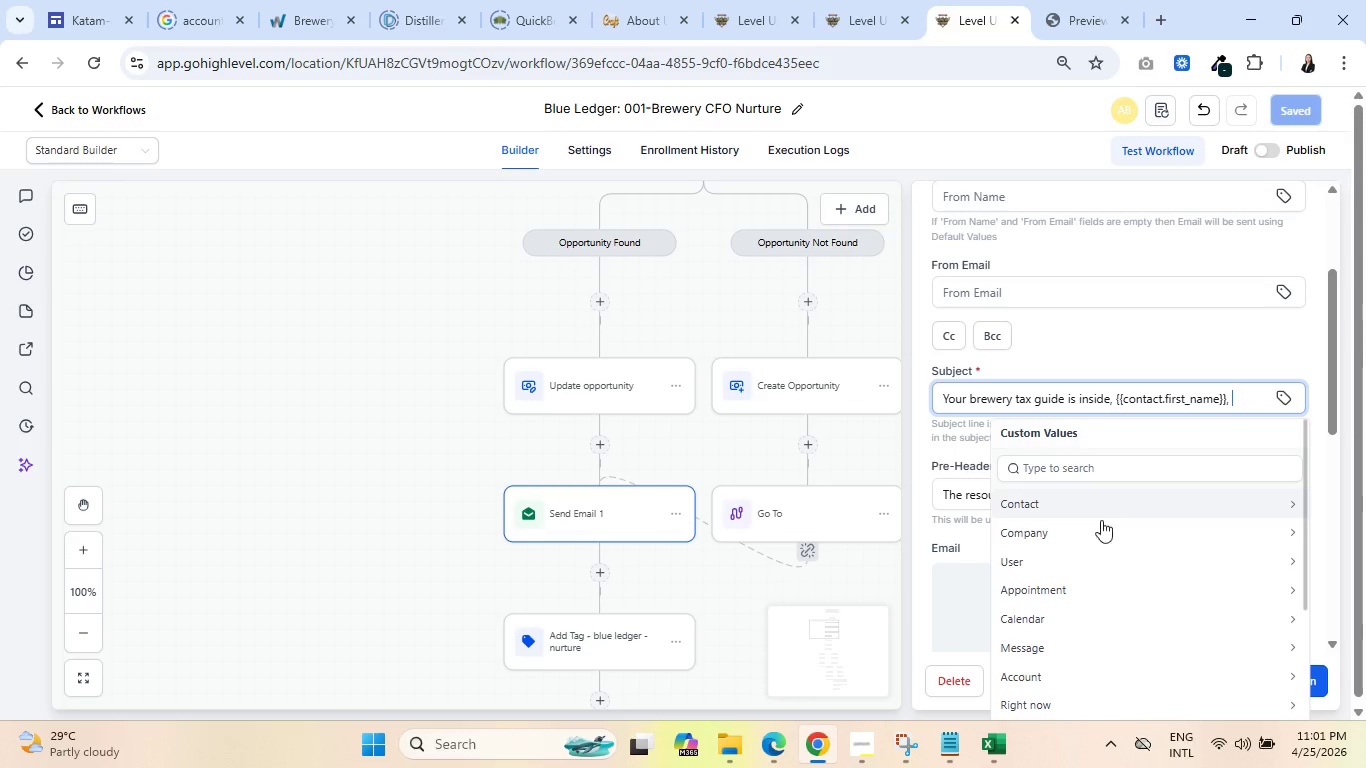 
left_click([1093, 533])
 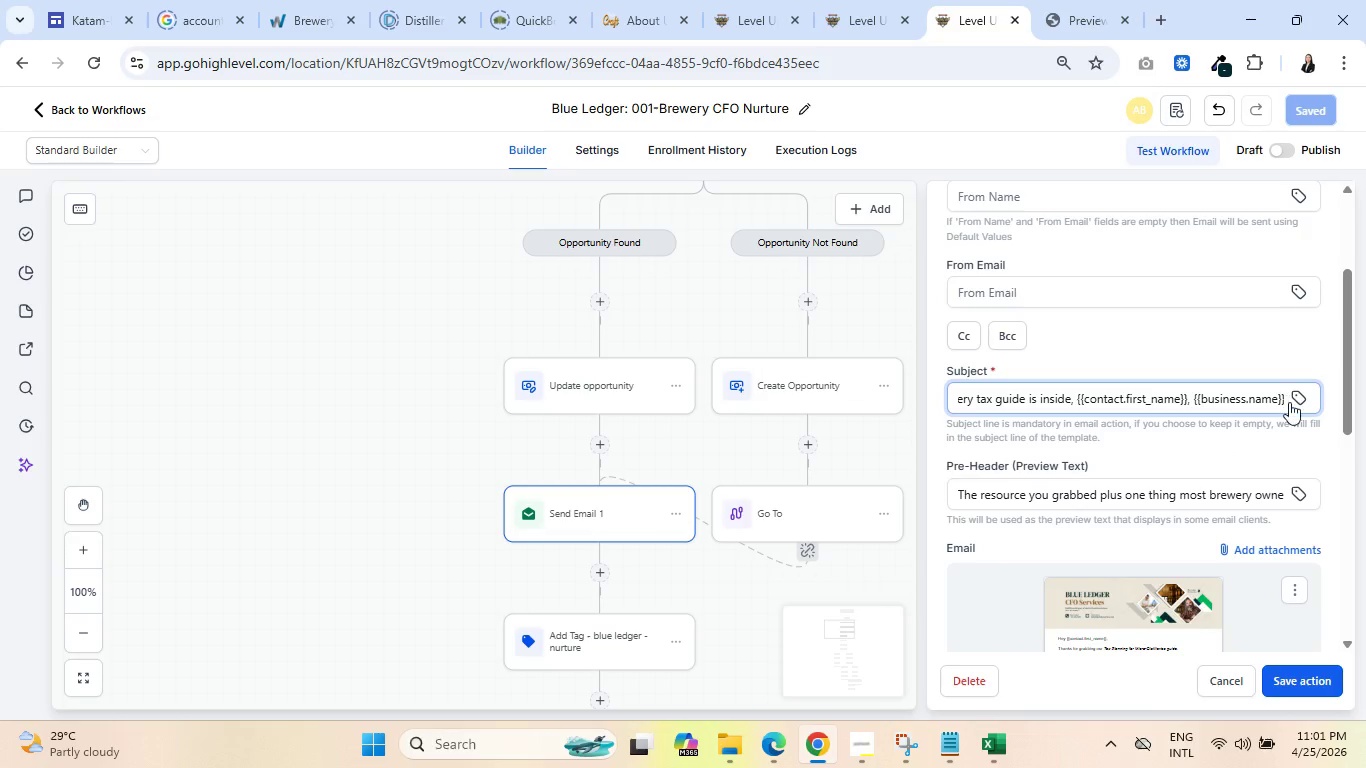 
wait(7.89)
 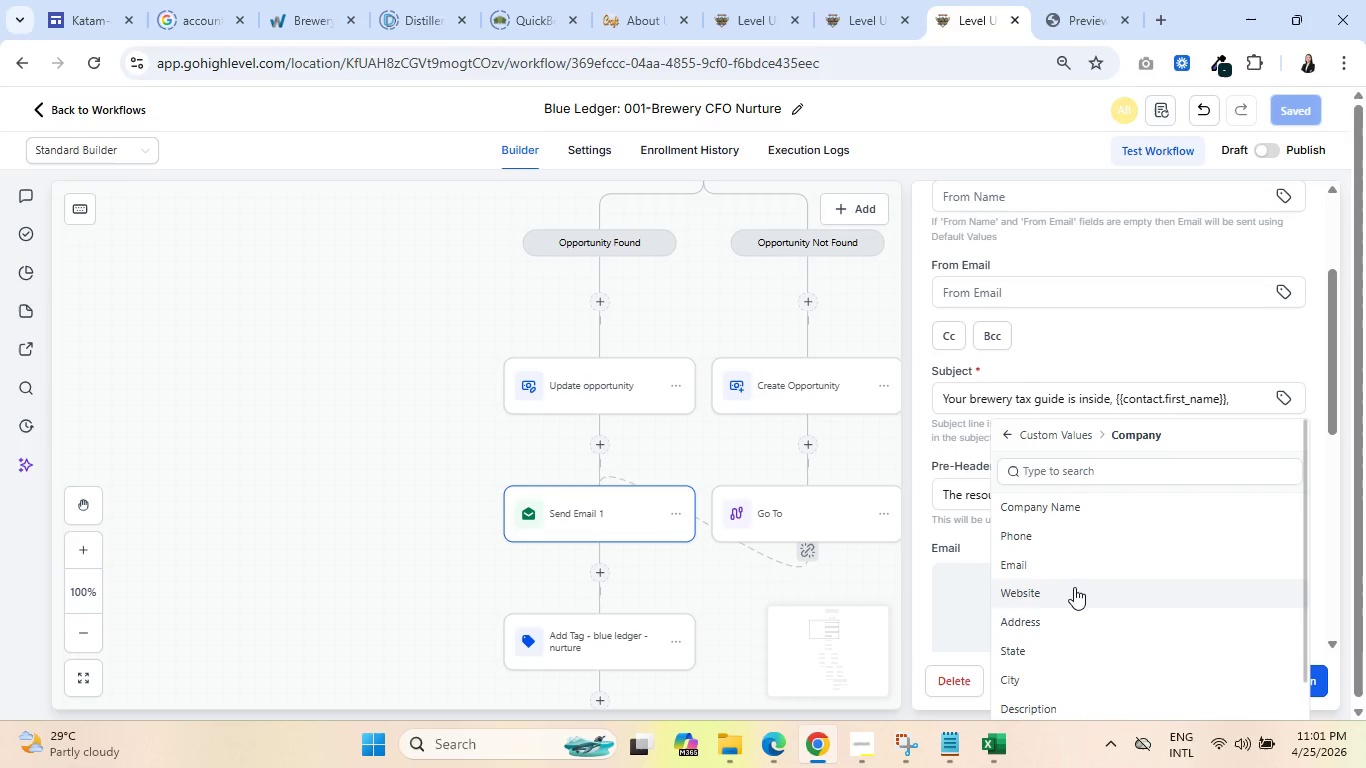 
left_click([1283, 396])
 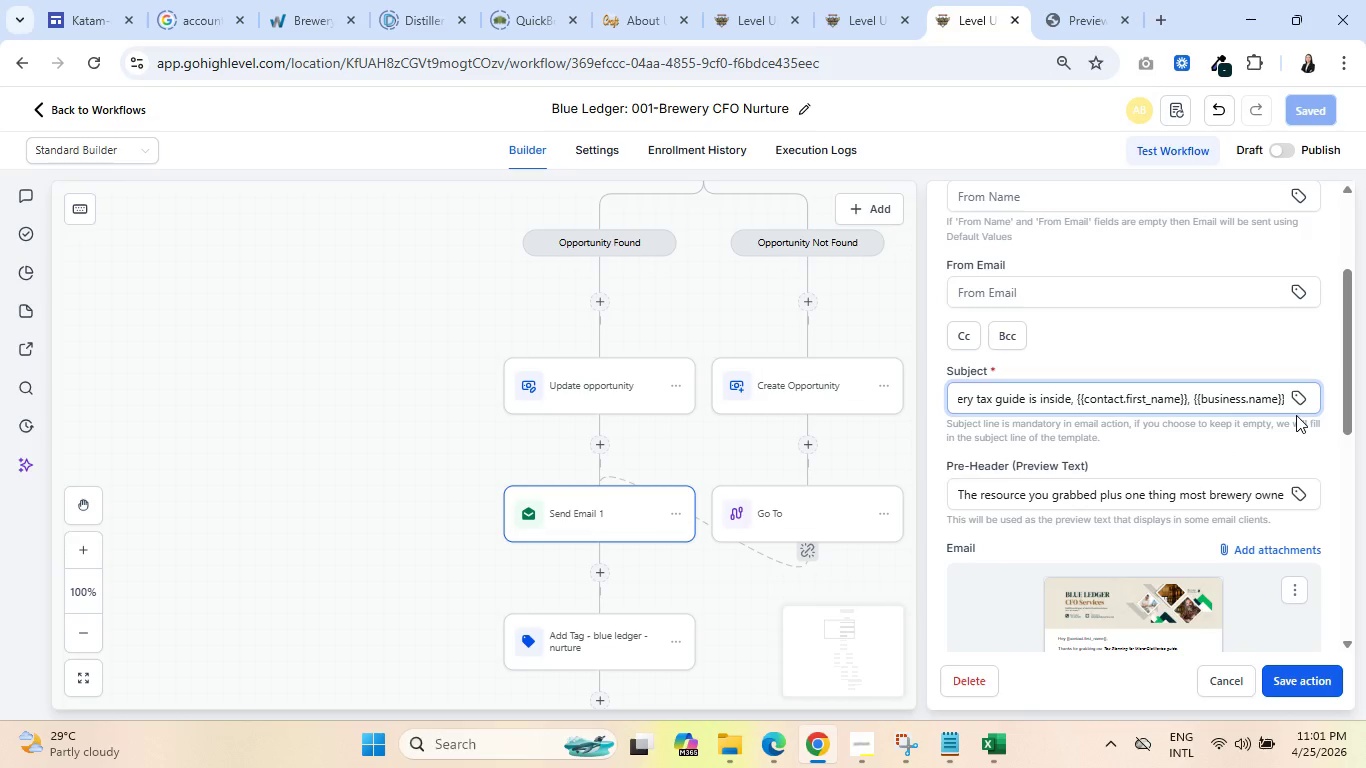 
key(ArrowRight)
 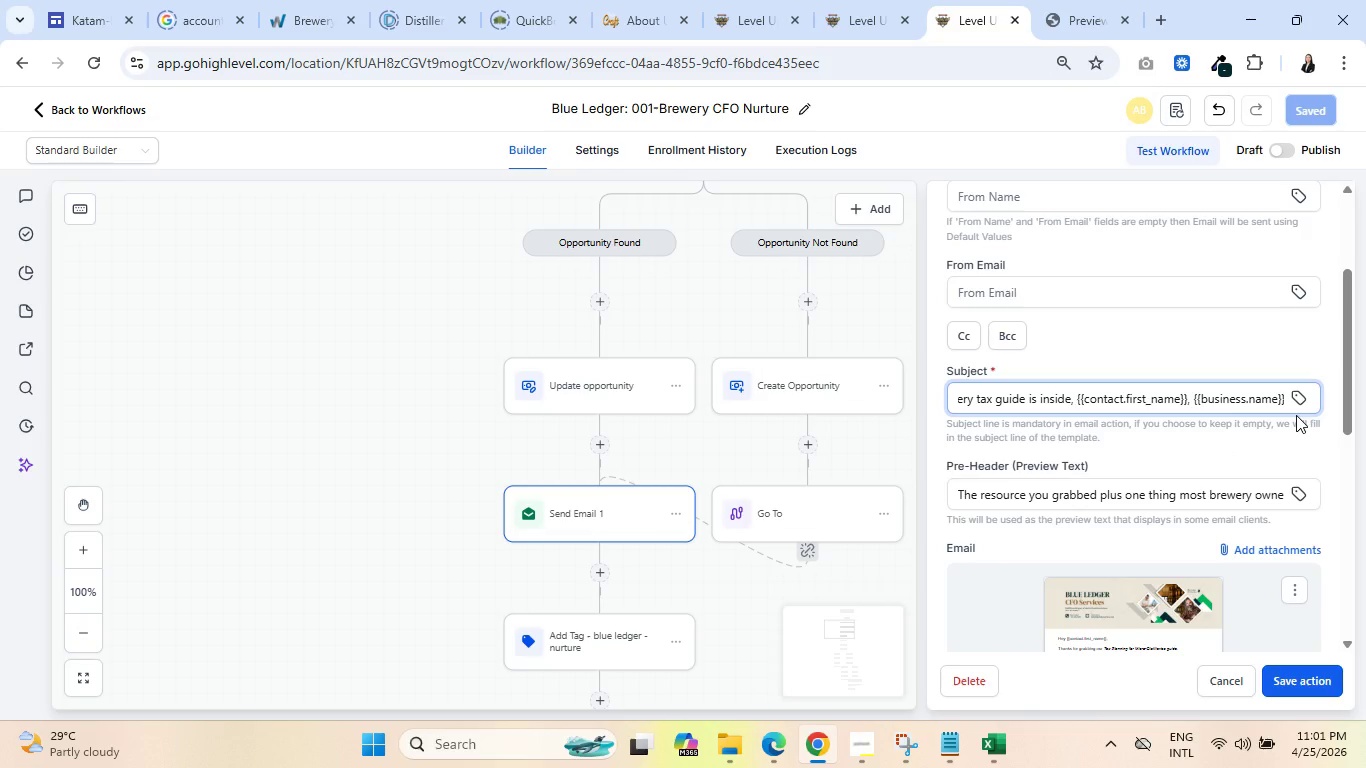 
key(Comma)
 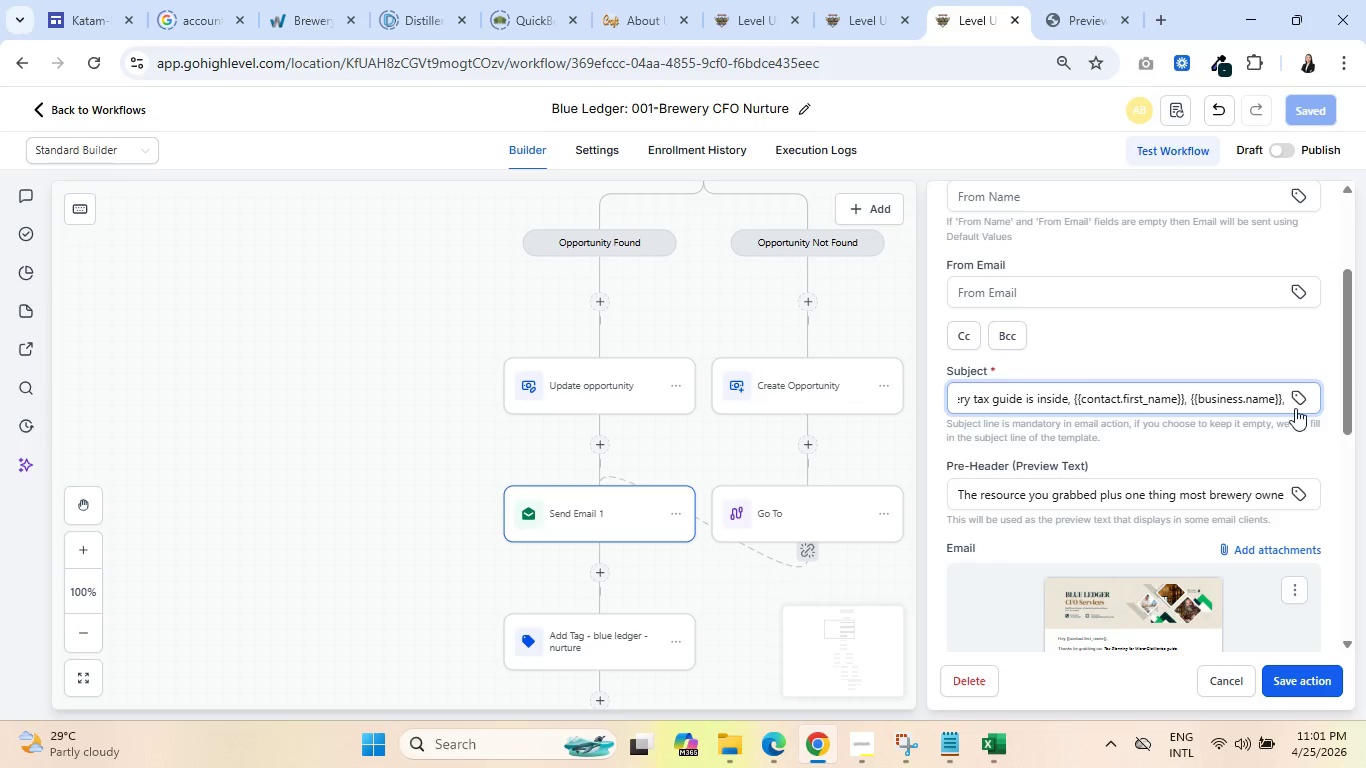 
left_click([1297, 393])
 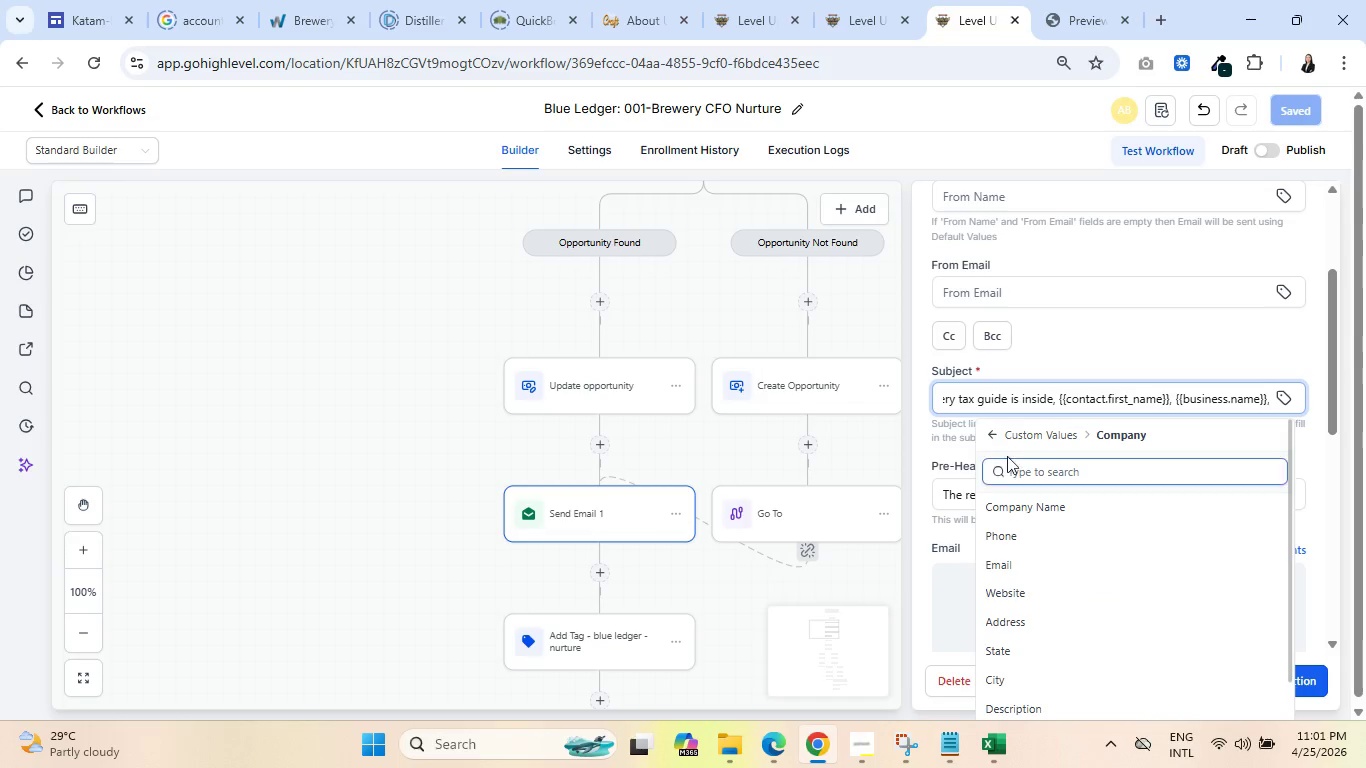 
left_click([991, 430])
 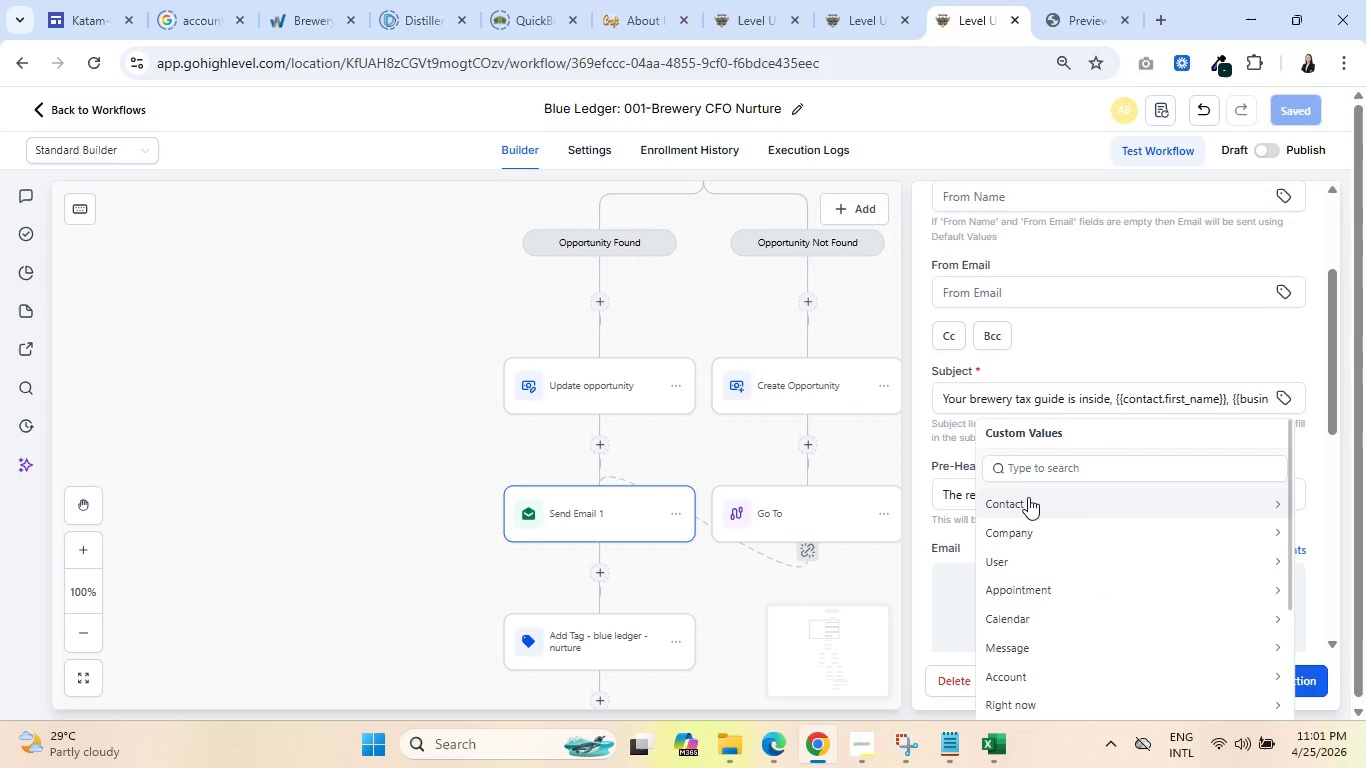 
left_click([1032, 504])
 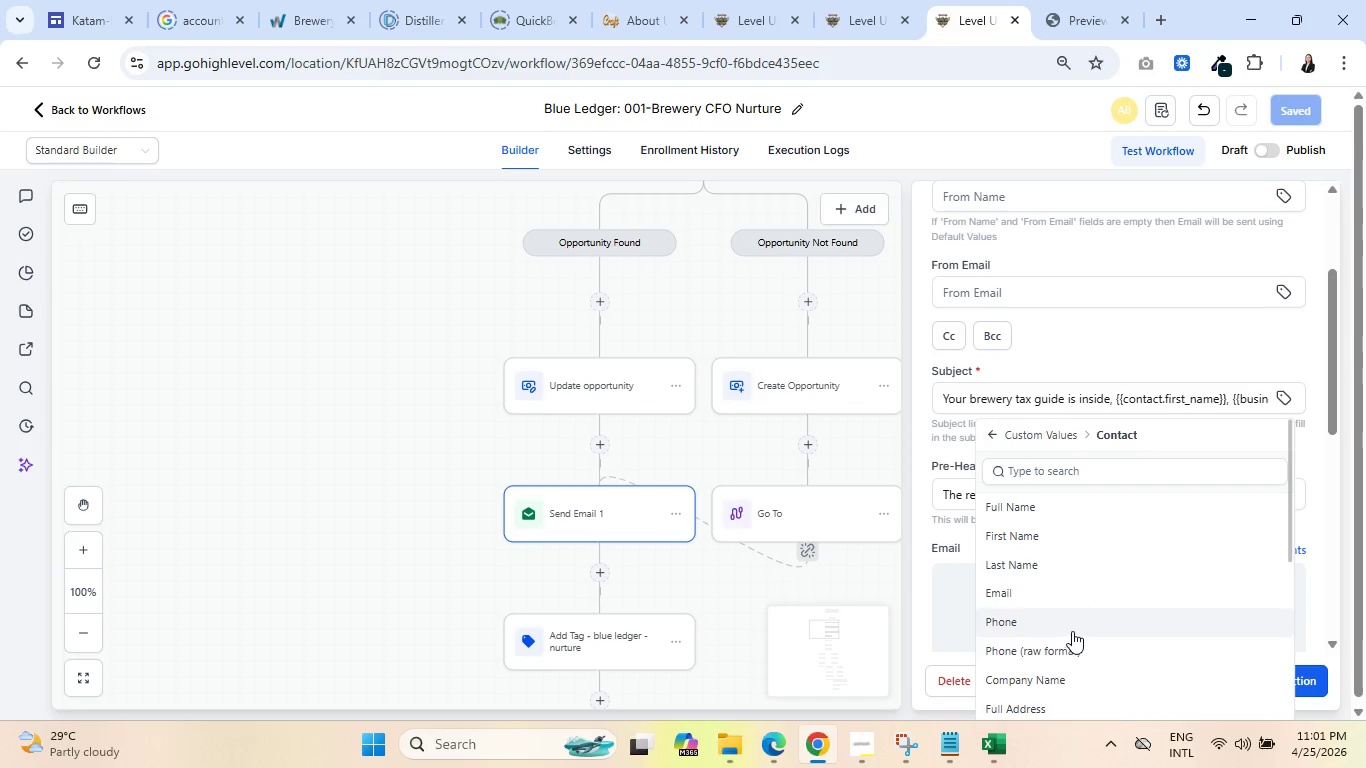 
left_click([1081, 677])
 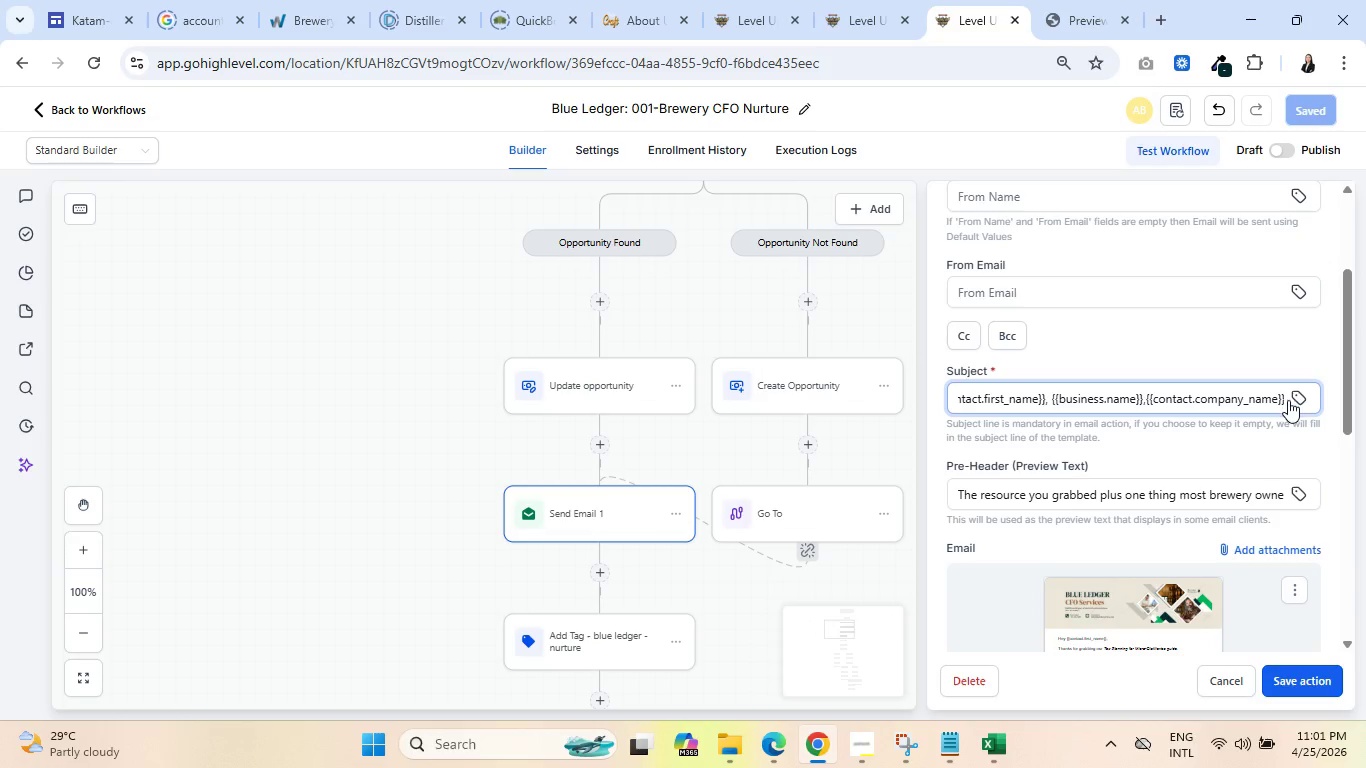 
left_click([1284, 400])
 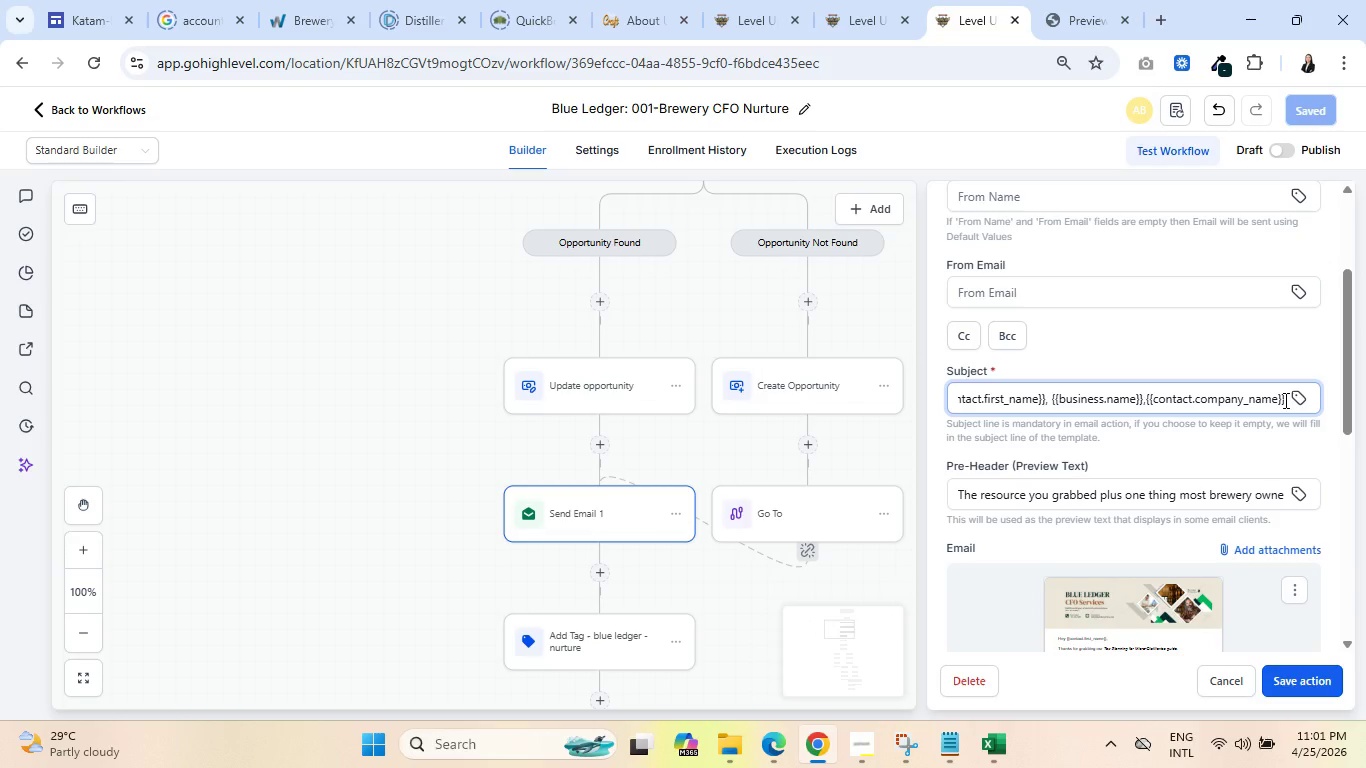 
left_click([1282, 396])
 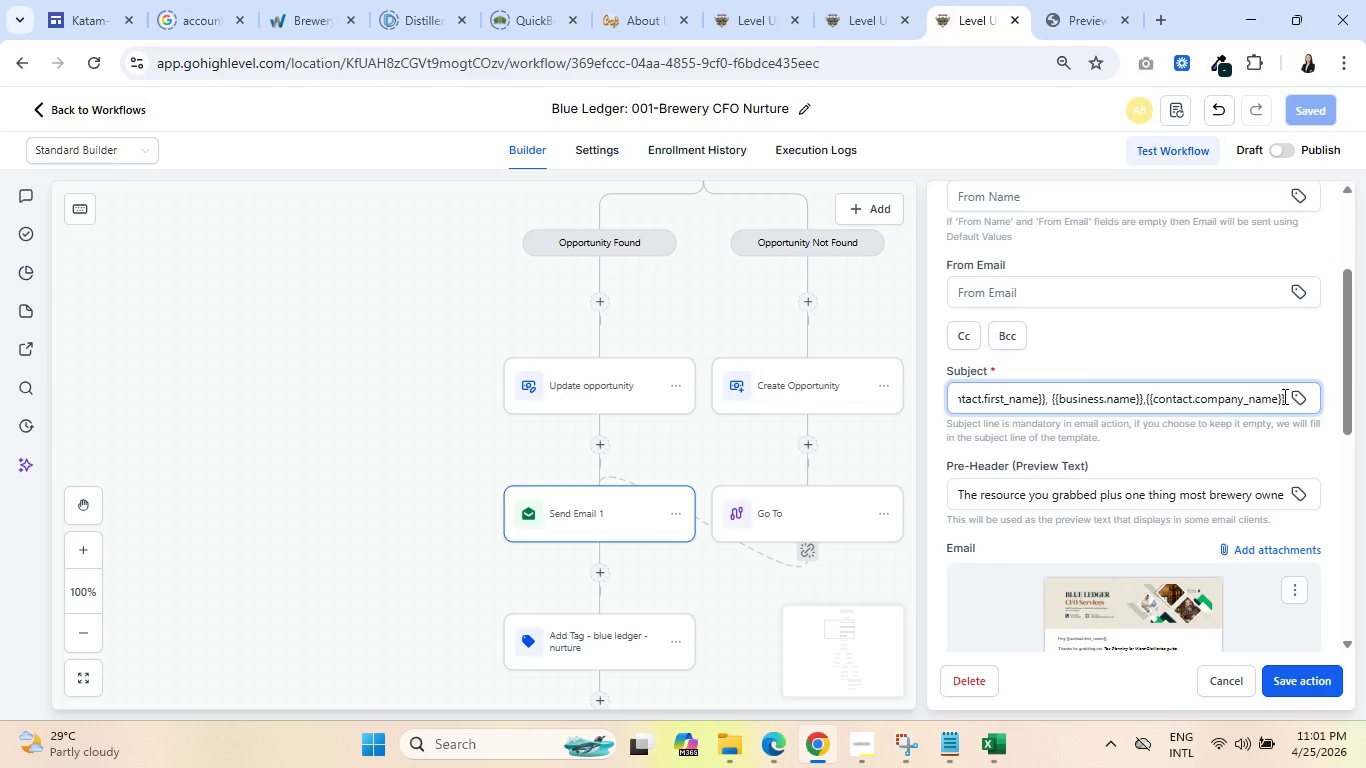 
left_click([1283, 396])
 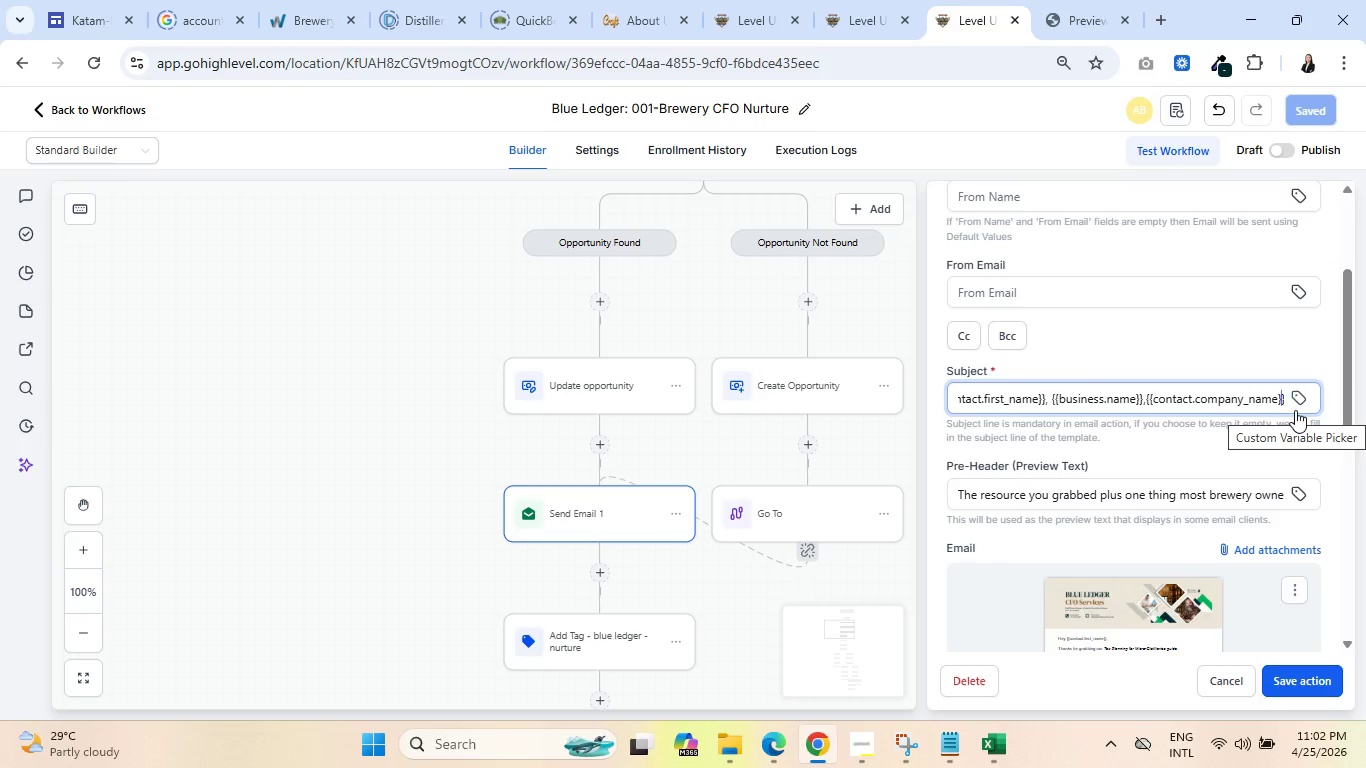 
key(ArrowRight)
 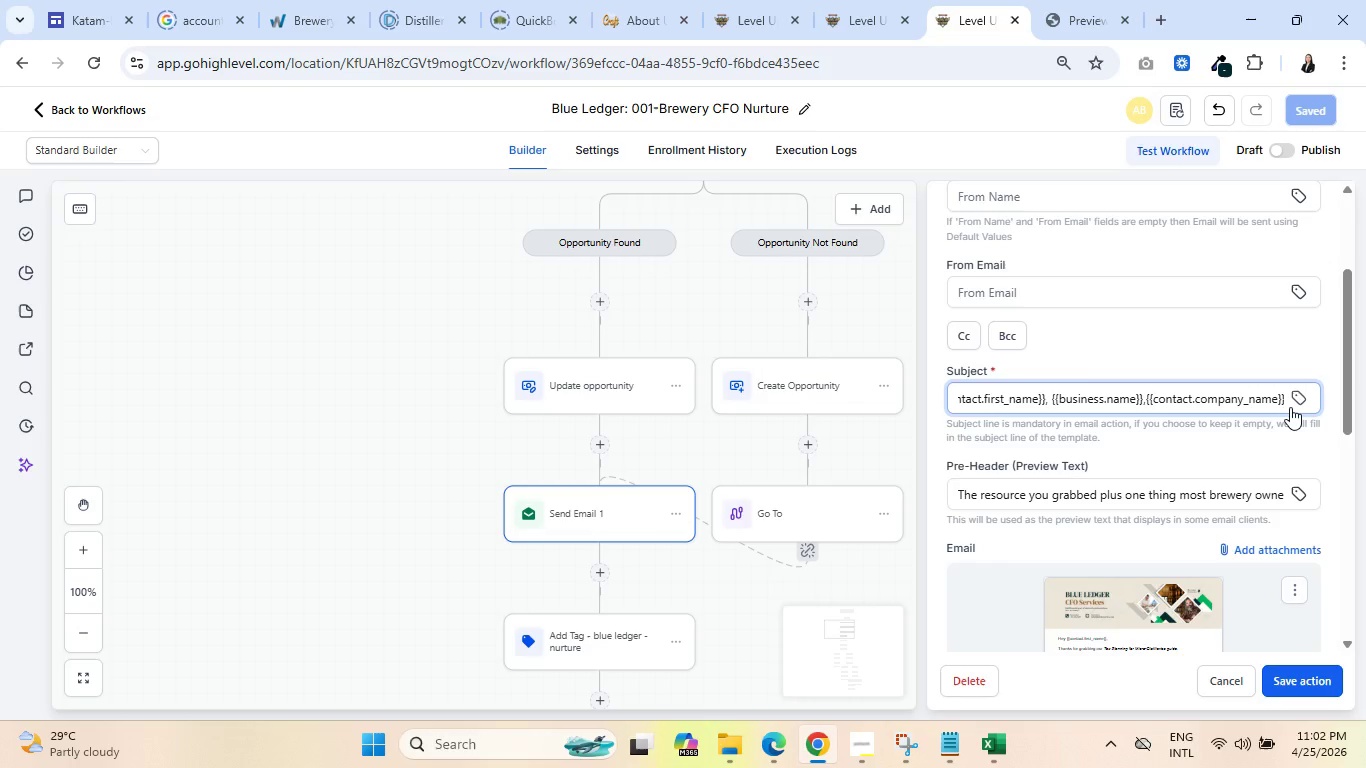 
wait(7.23)
 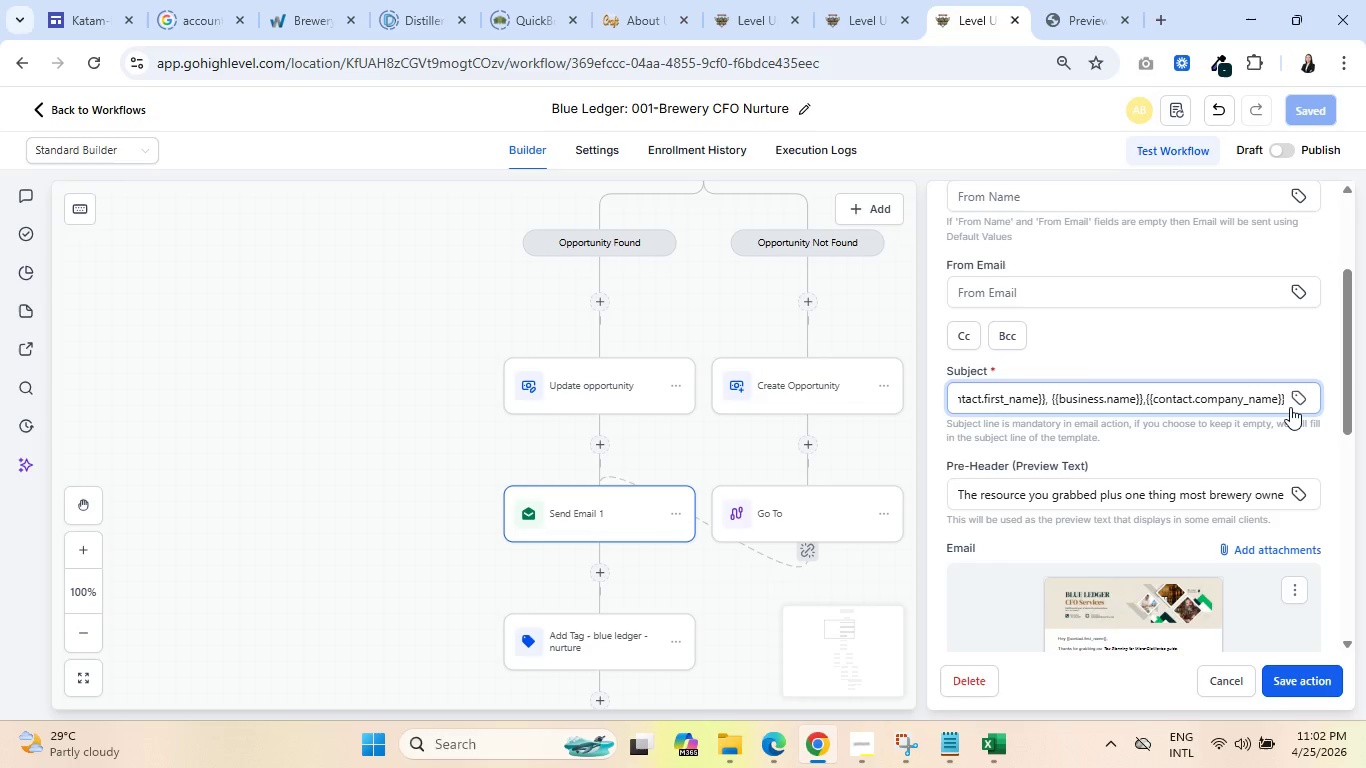 
left_click([758, 0])
 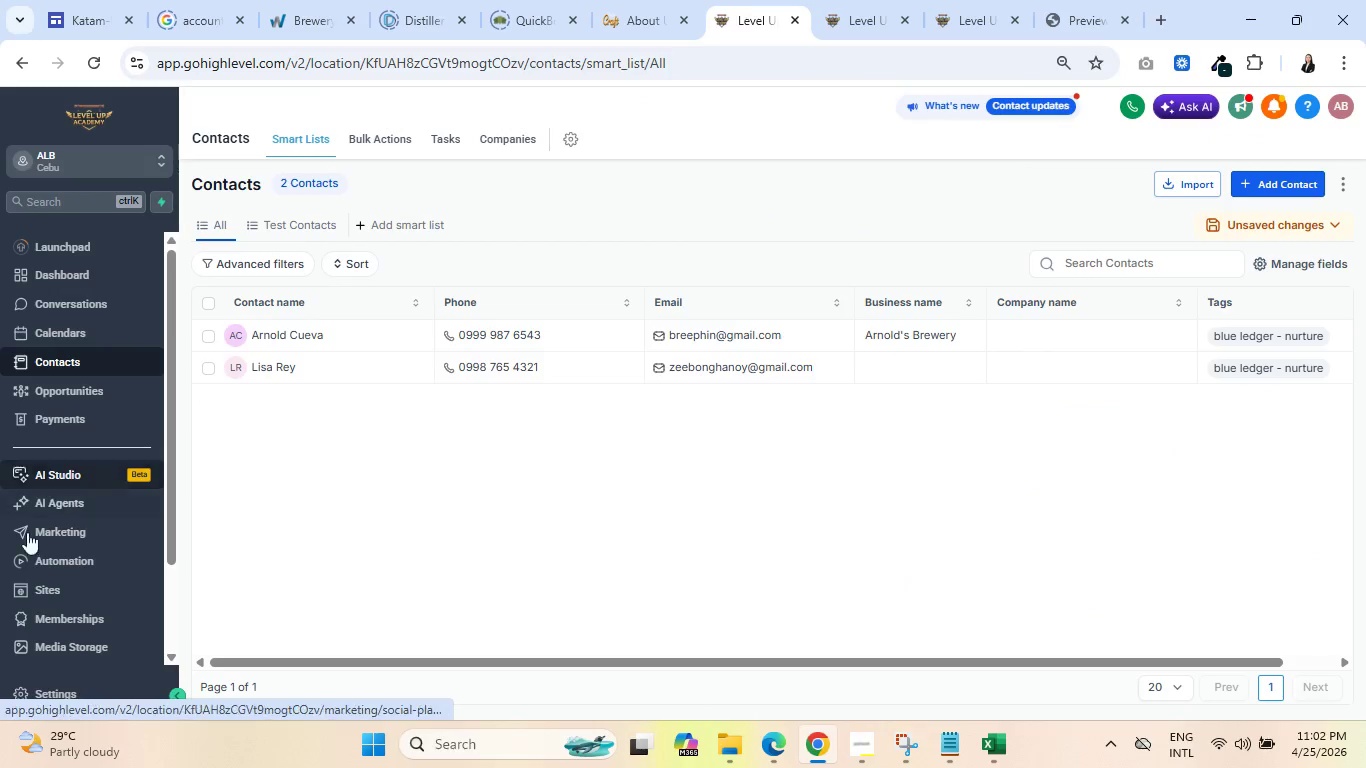 
scroll: coordinate [56, 559], scroll_direction: down, amount: 3.0
 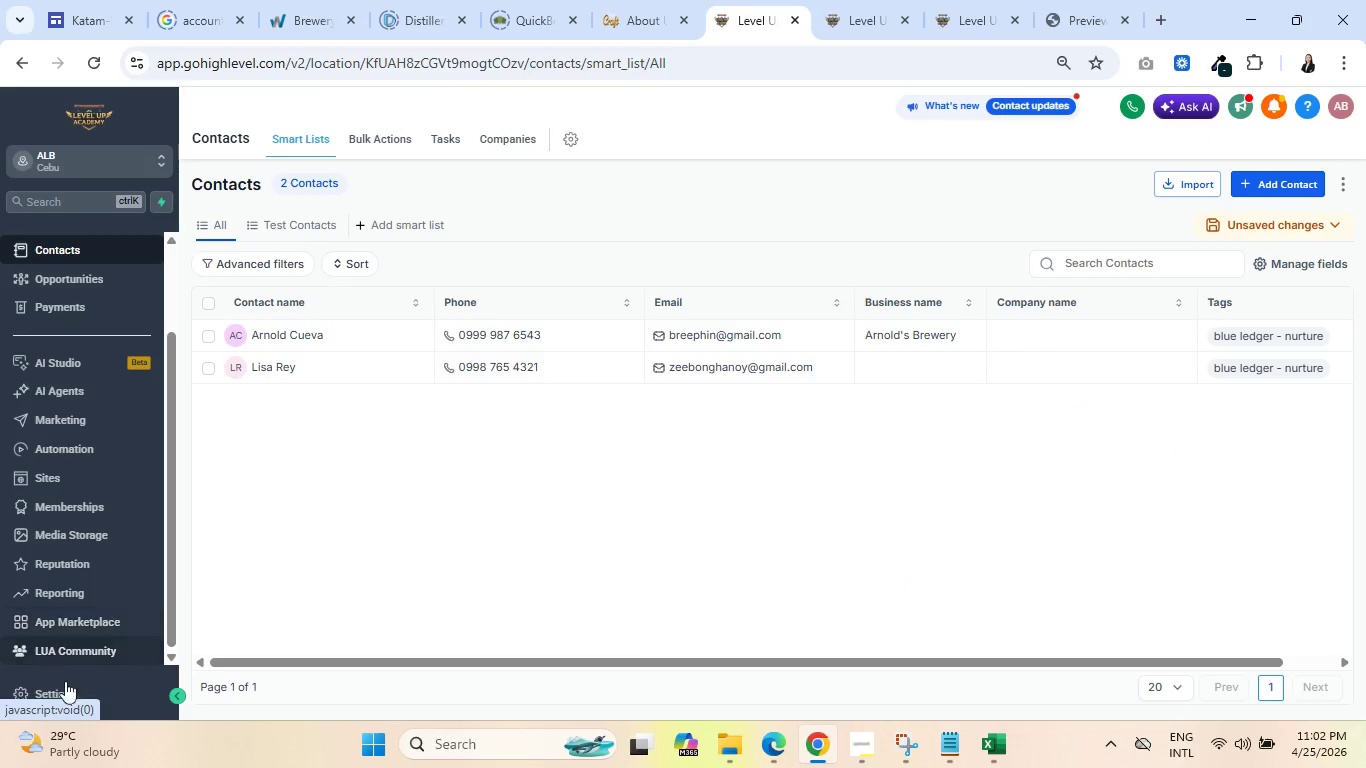 
left_click([66, 687])
 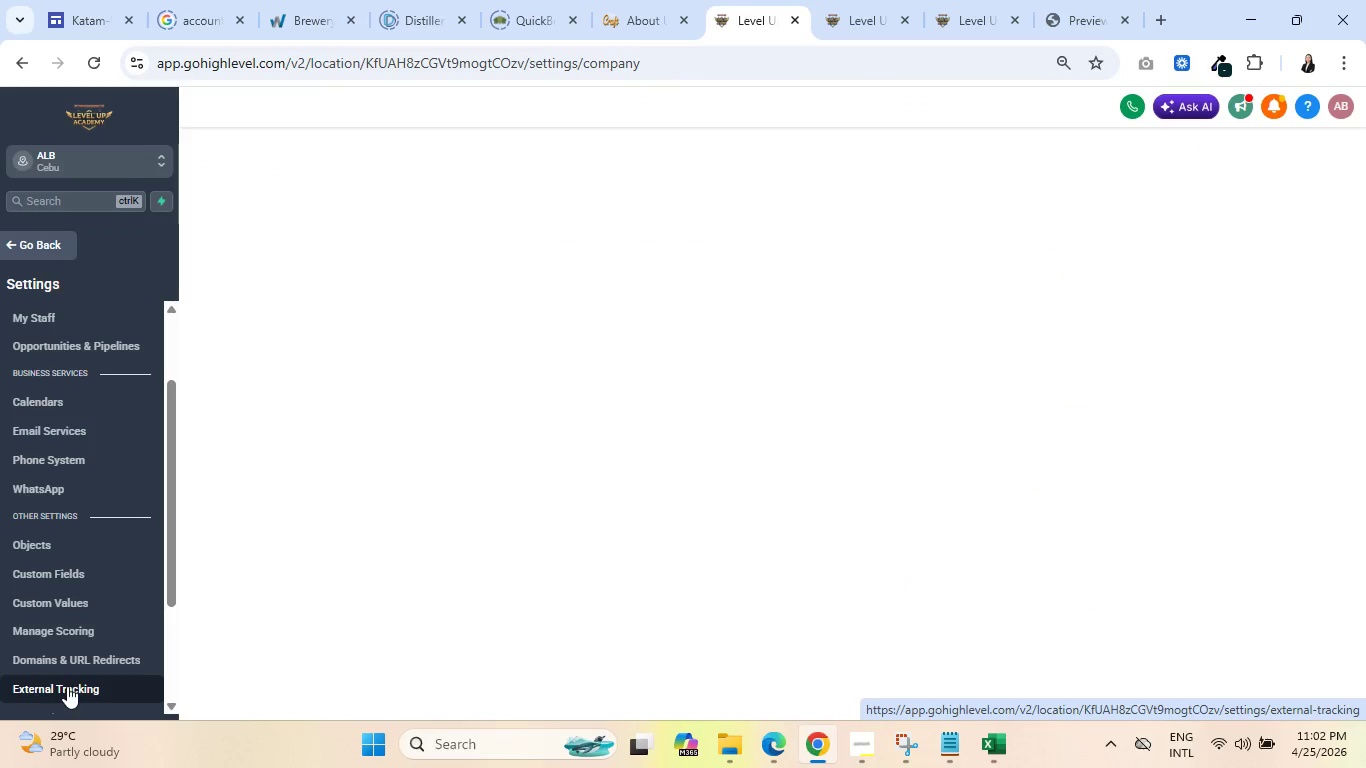 
left_click([60, 576])
 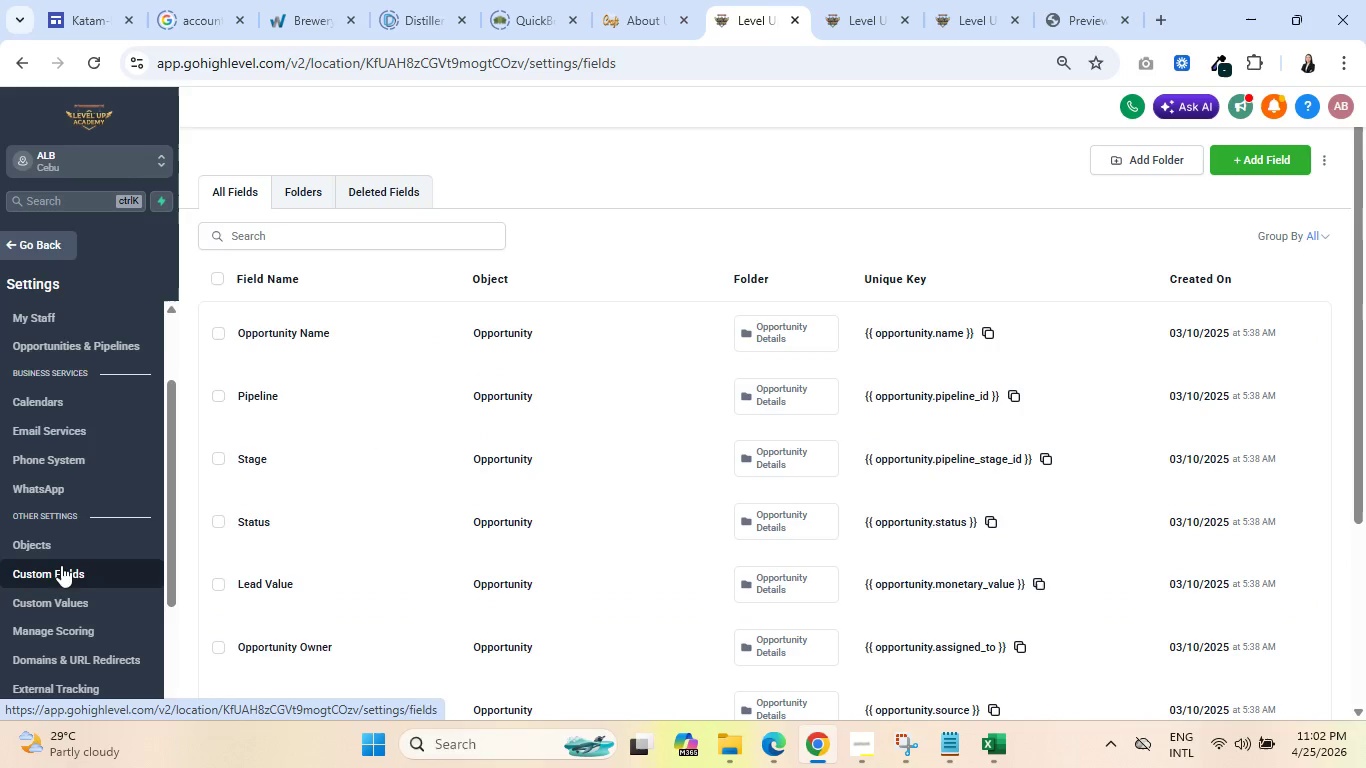 
left_click([267, 230])
 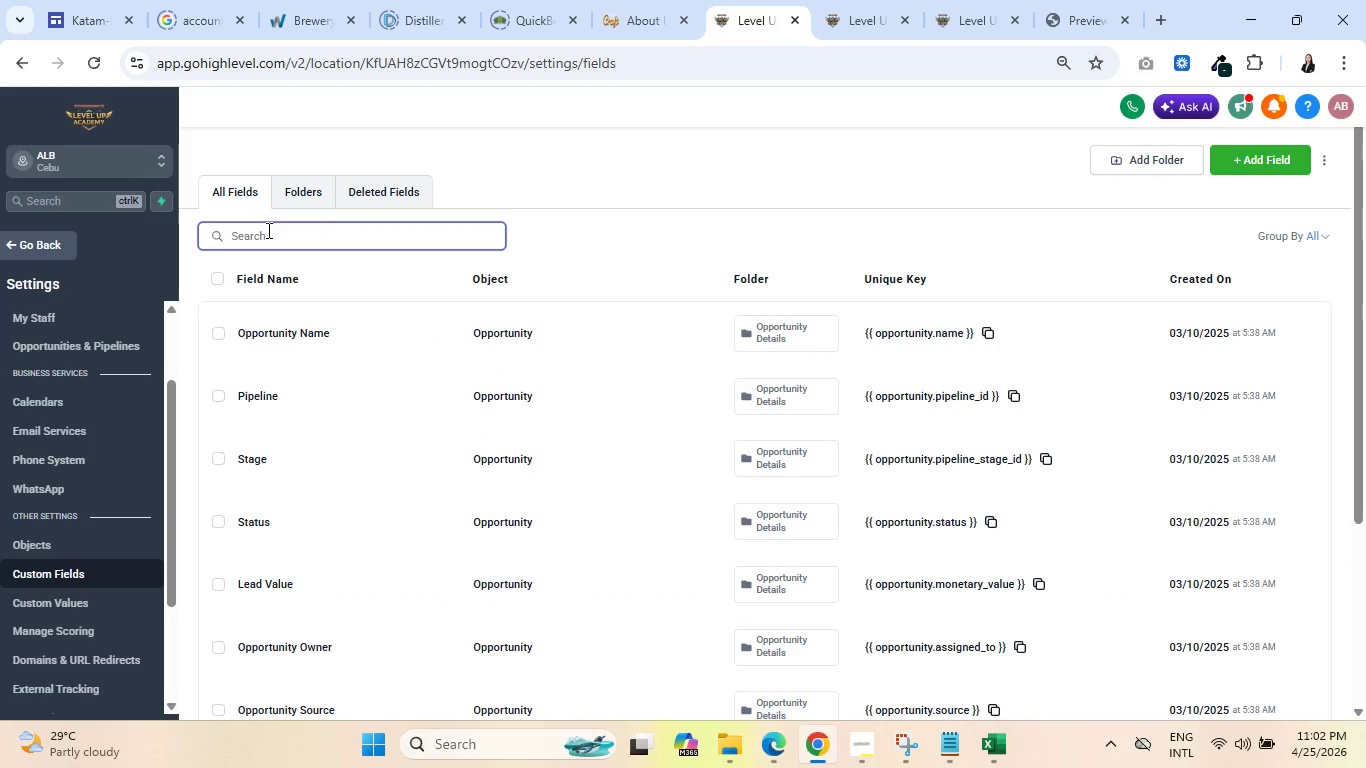 
type(busi)
 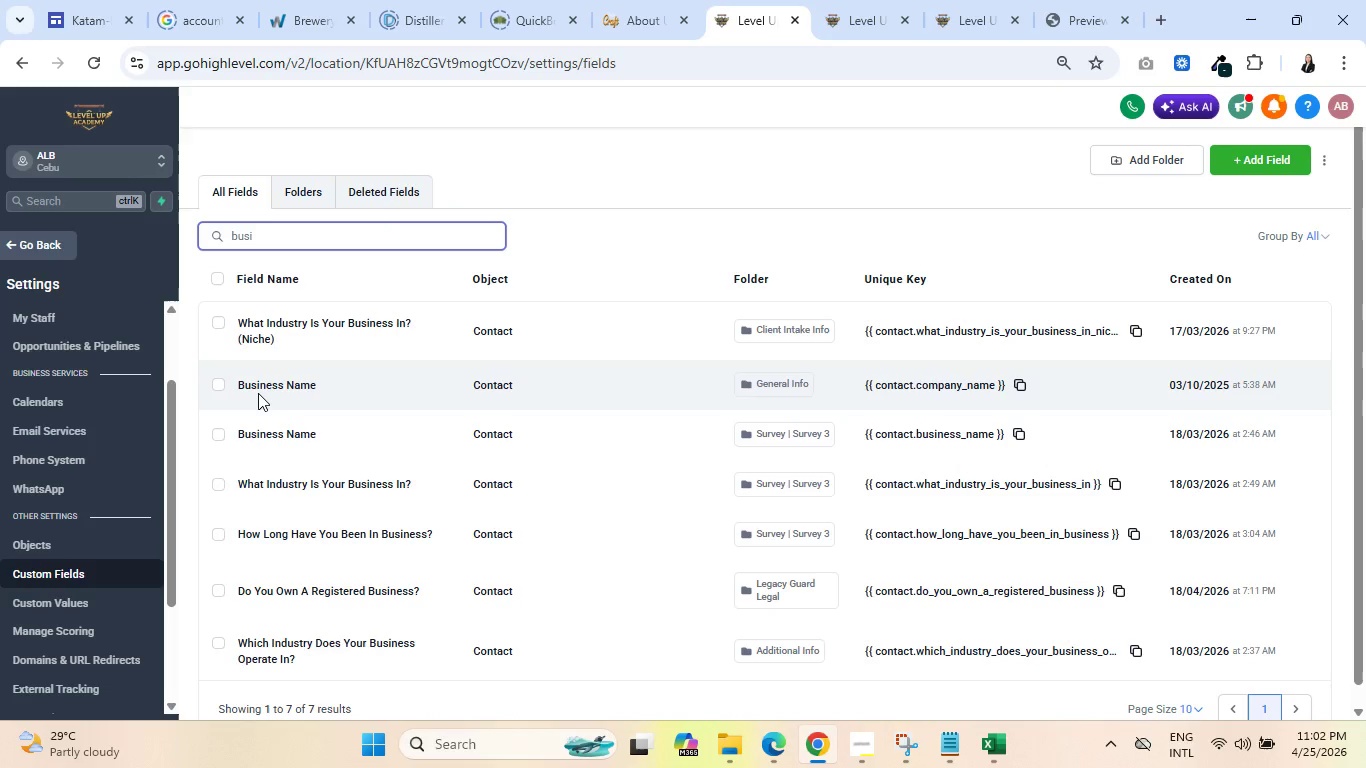 
wait(23.61)
 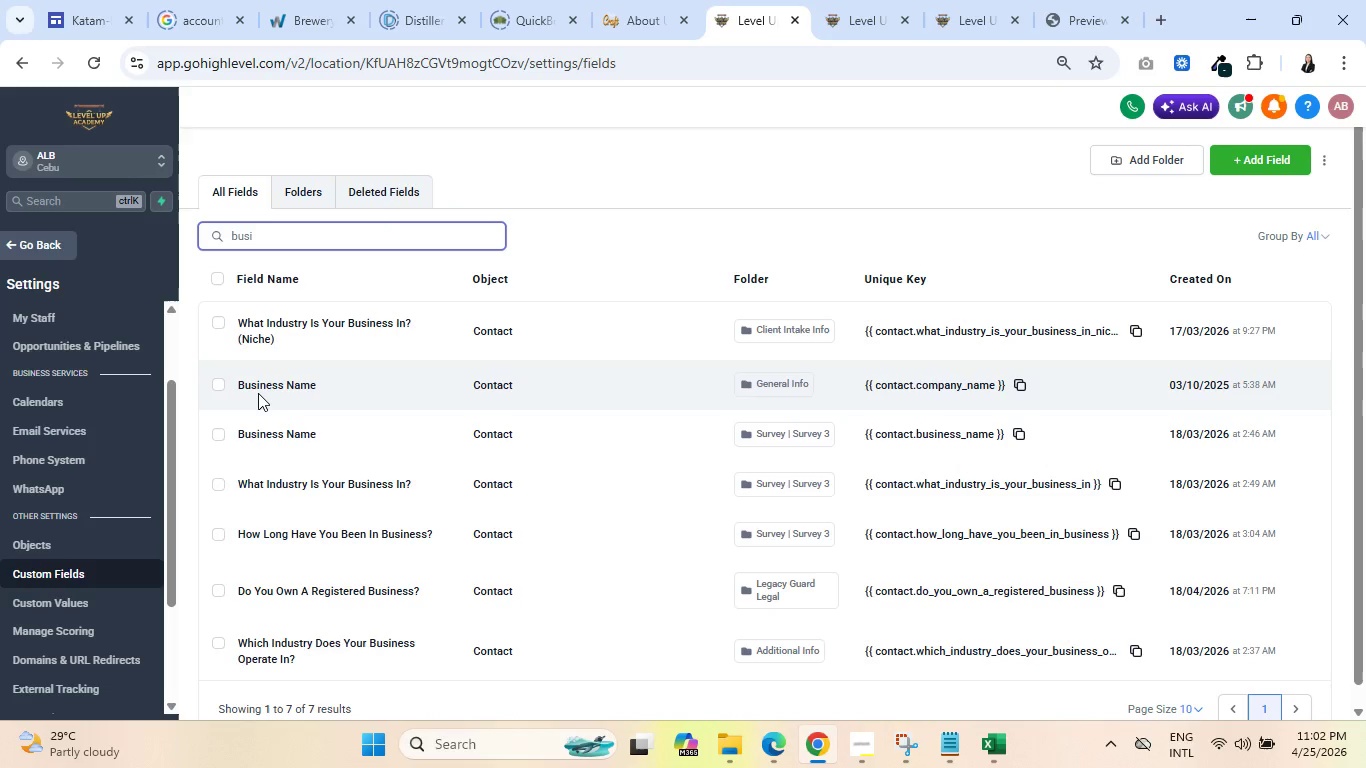 
left_click([222, 439])
 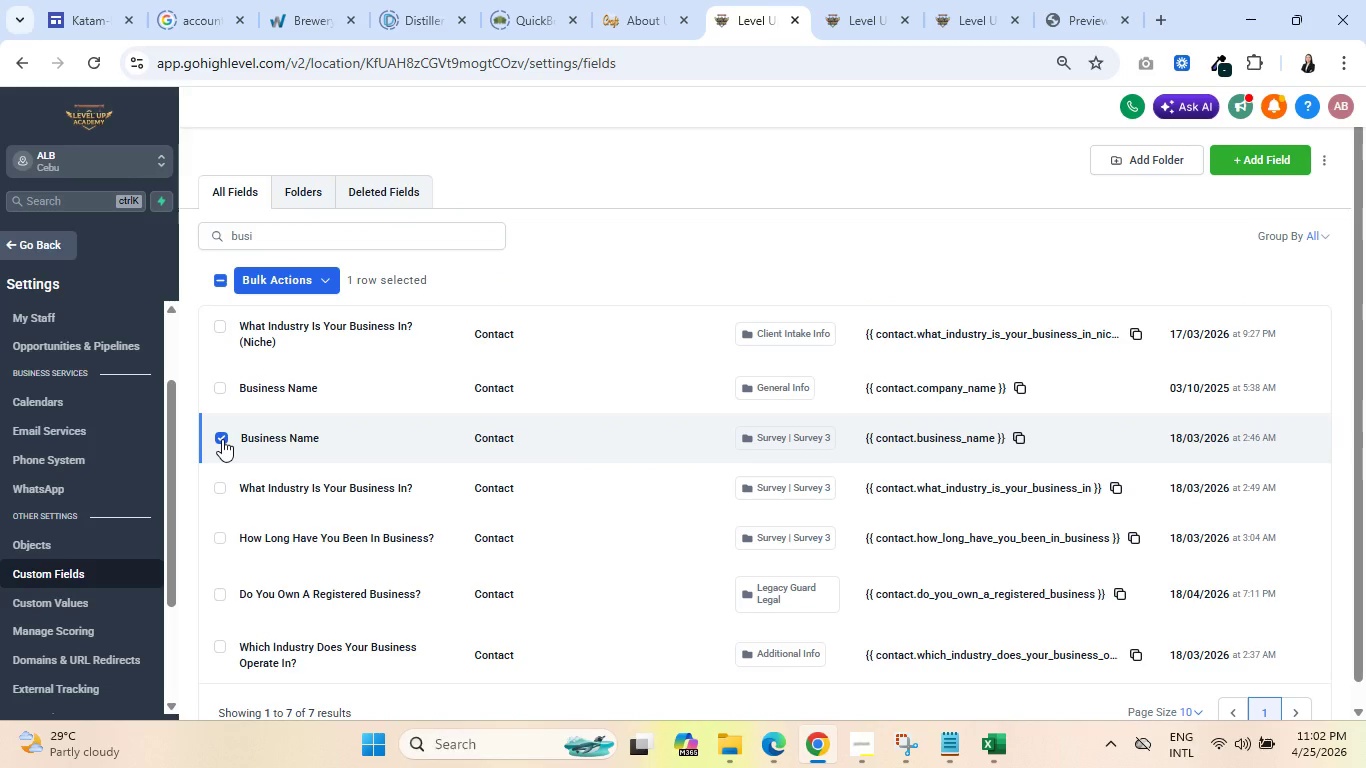 
wait(10.64)
 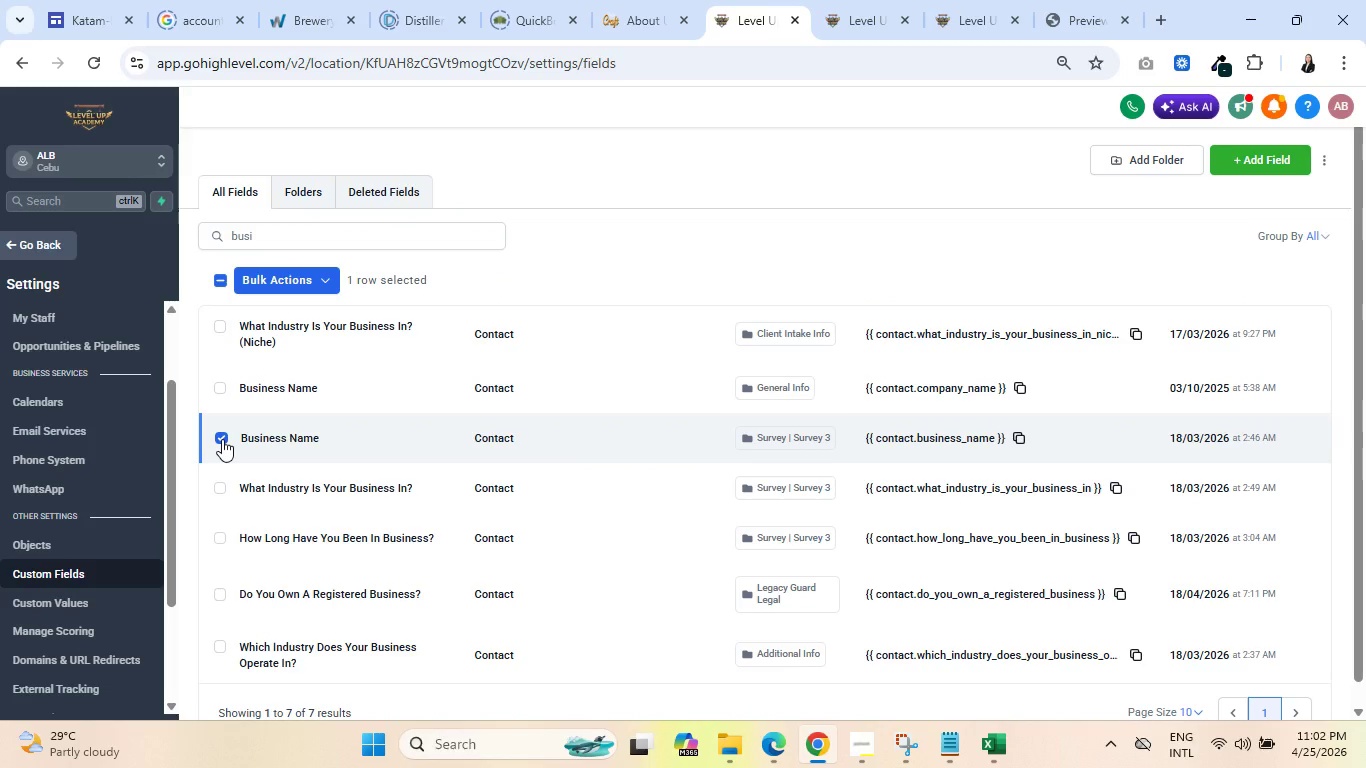 
left_click([1327, 164])
 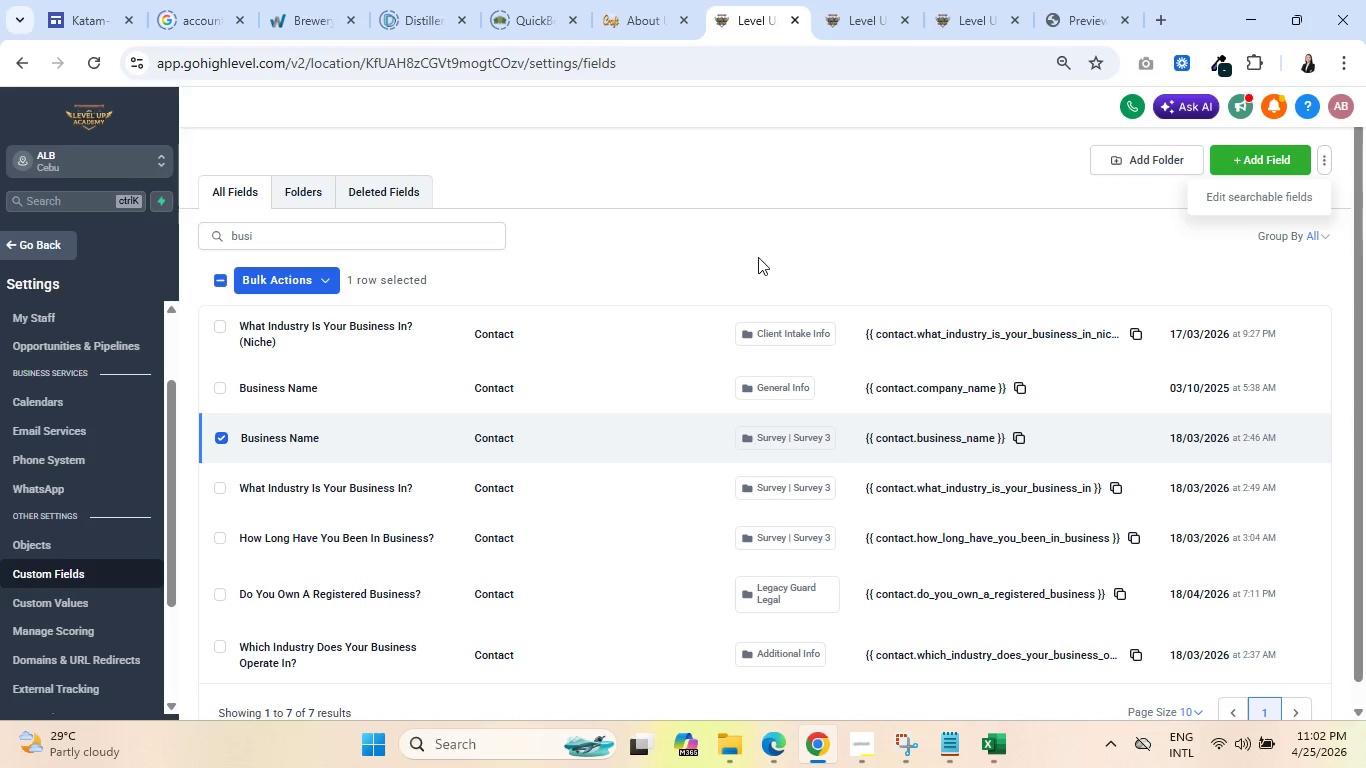 
scroll: coordinate [766, 364], scroll_direction: down, amount: 4.0
 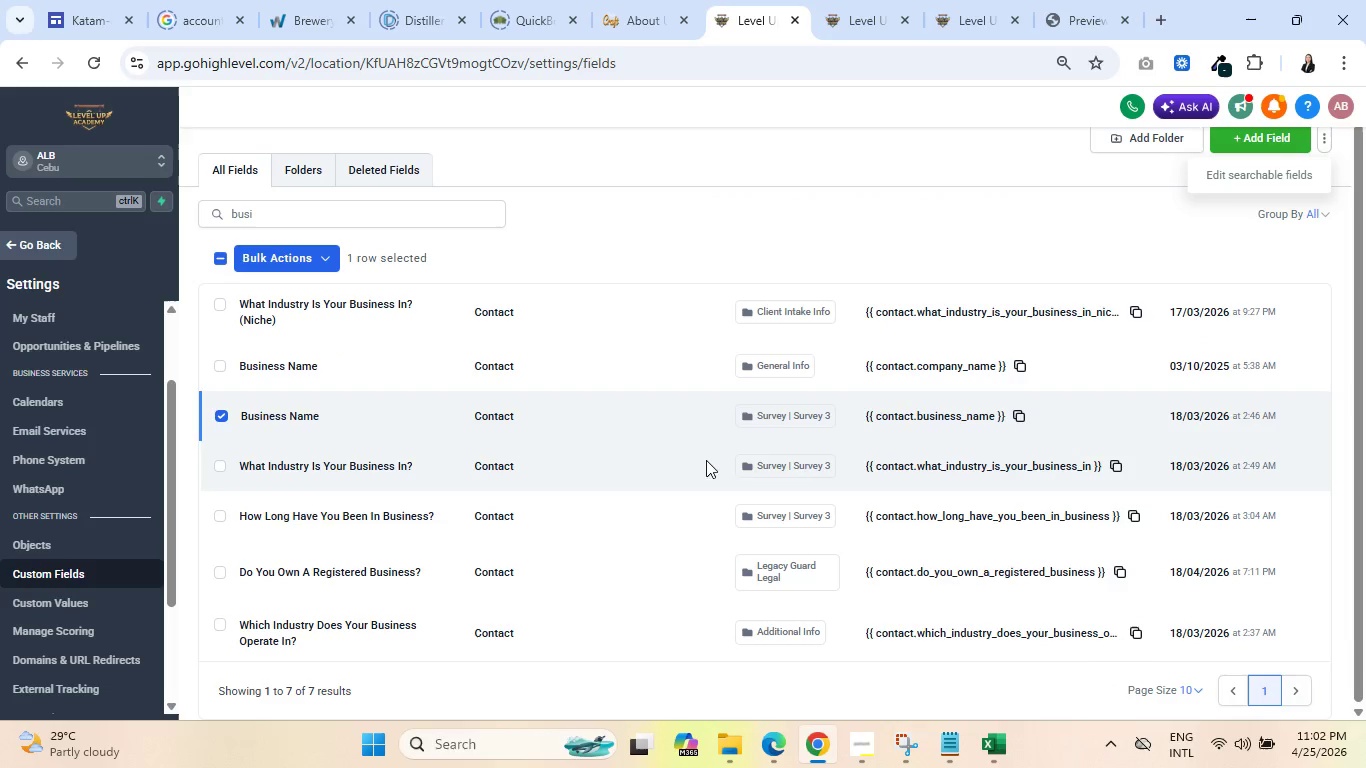 
scroll: coordinate [1055, 285], scroll_direction: up, amount: 8.0
 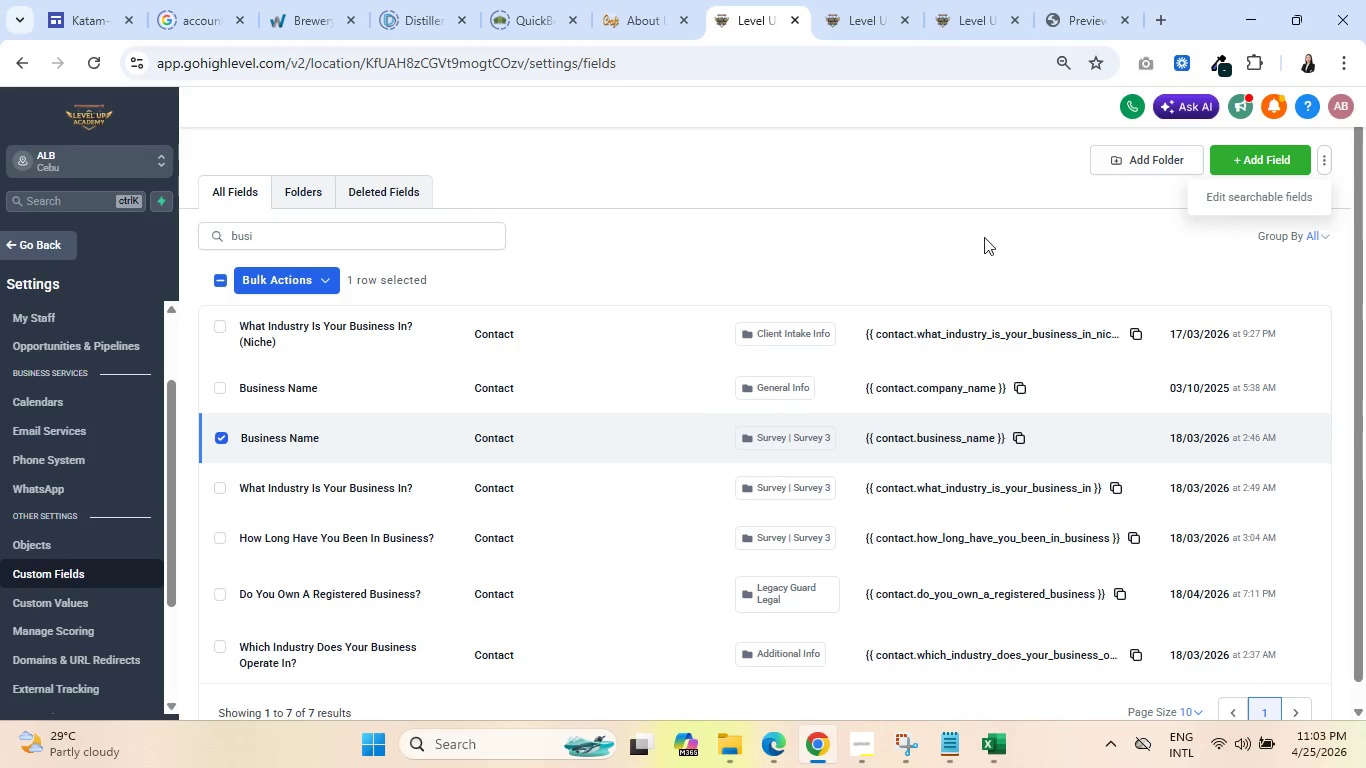 
left_click([920, 202])
 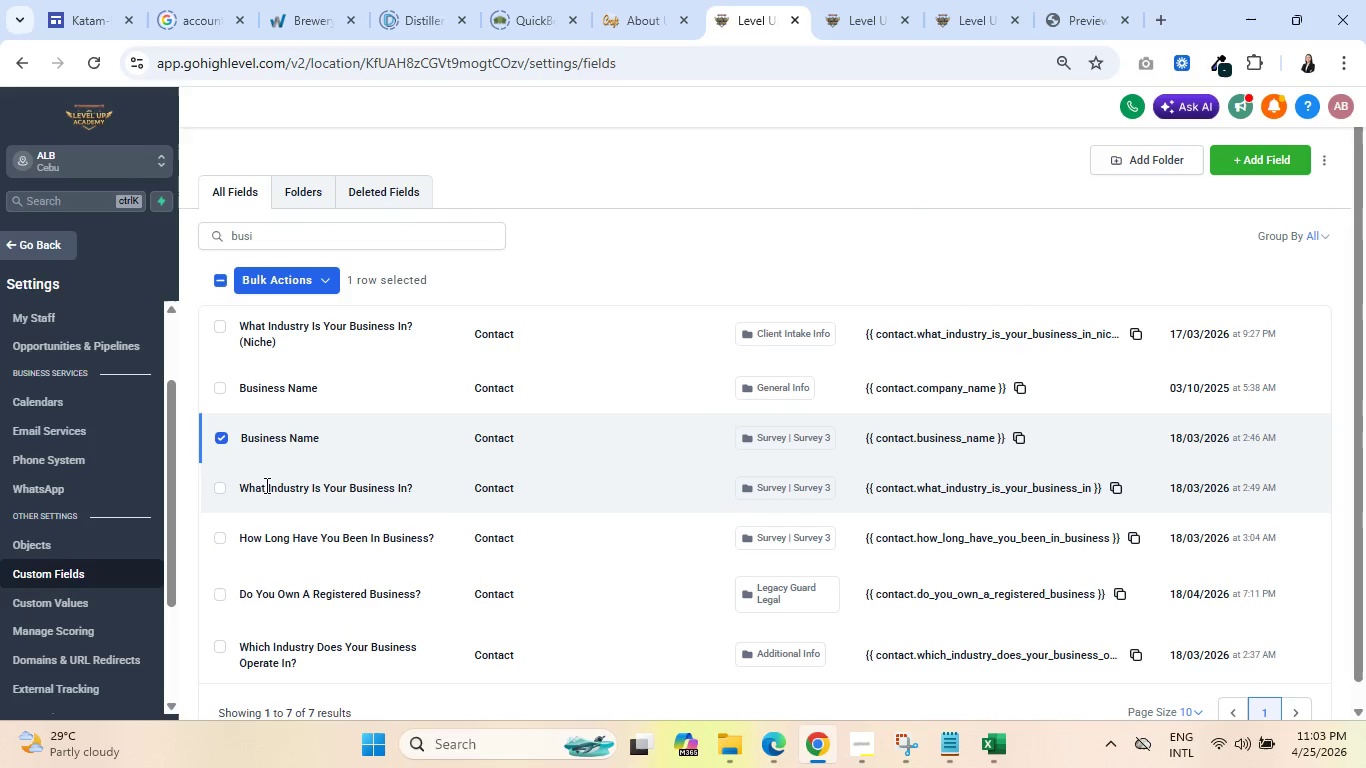 
scroll: coordinate [416, 474], scroll_direction: down, amount: 5.0
 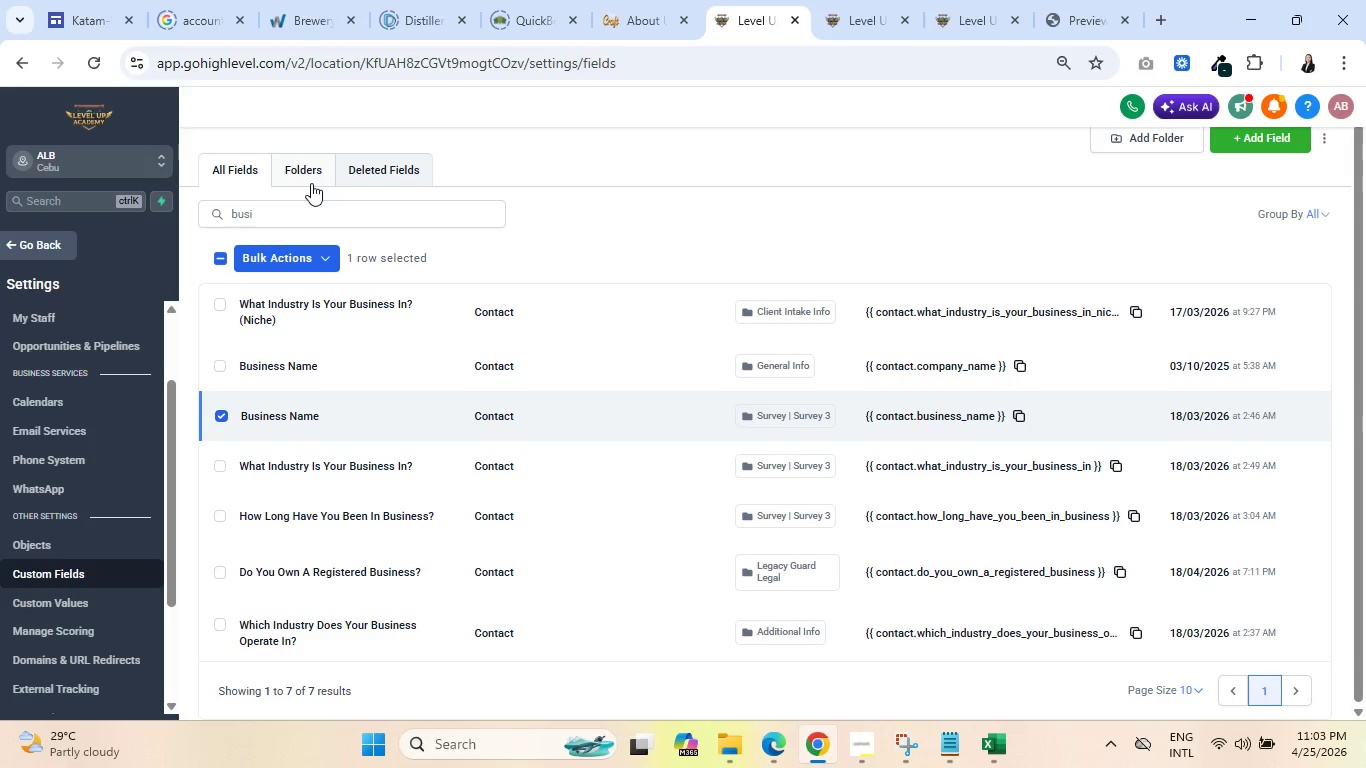 
wait(11.99)
 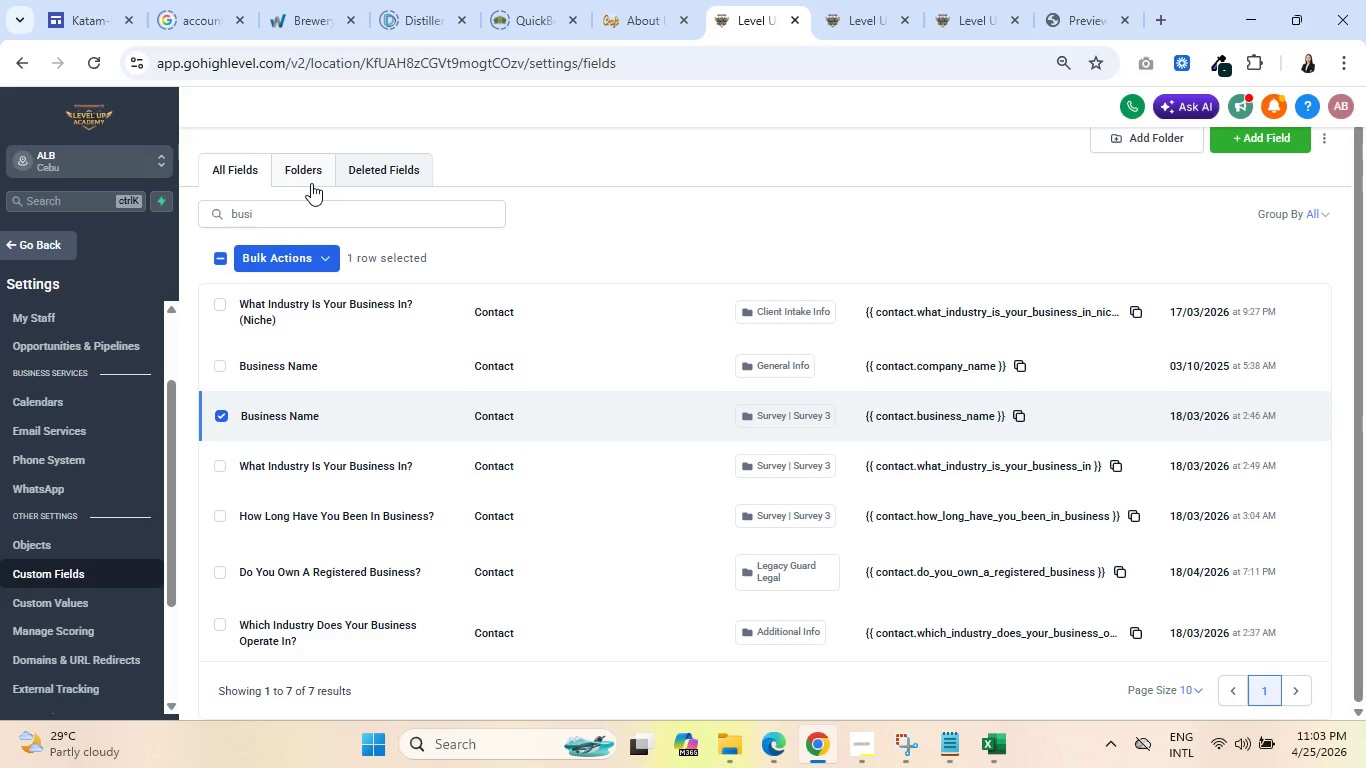 
left_click_drag(start_coordinate=[271, 214], to_coordinate=[227, 209])
 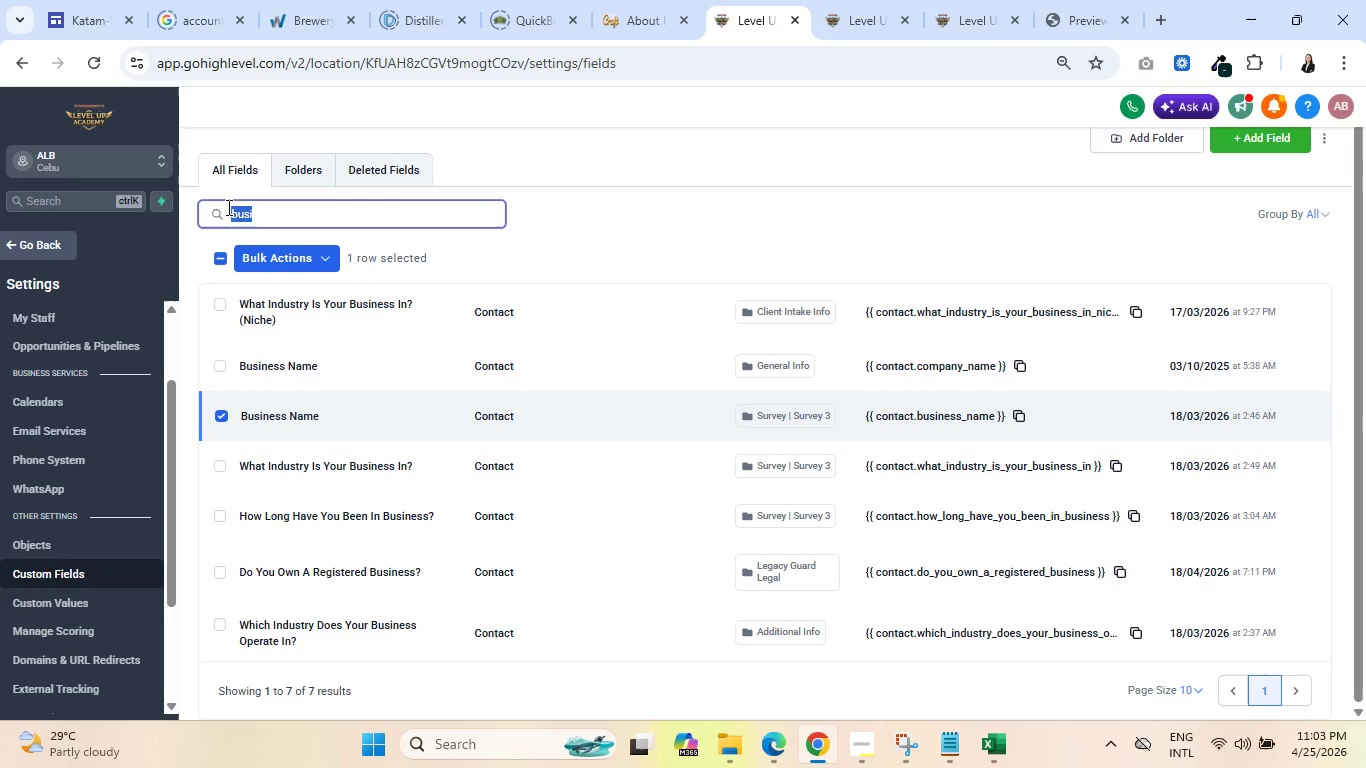 
type(company)
 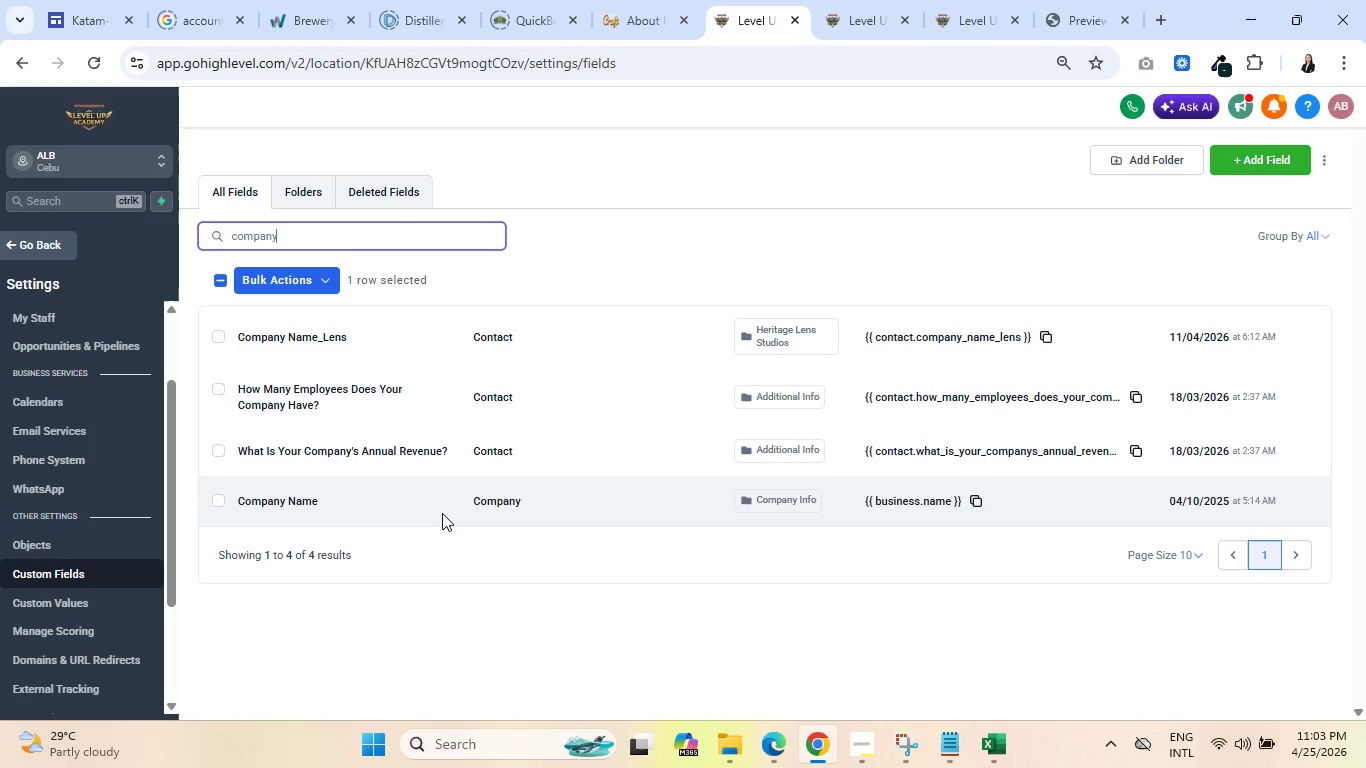 
wait(13.64)
 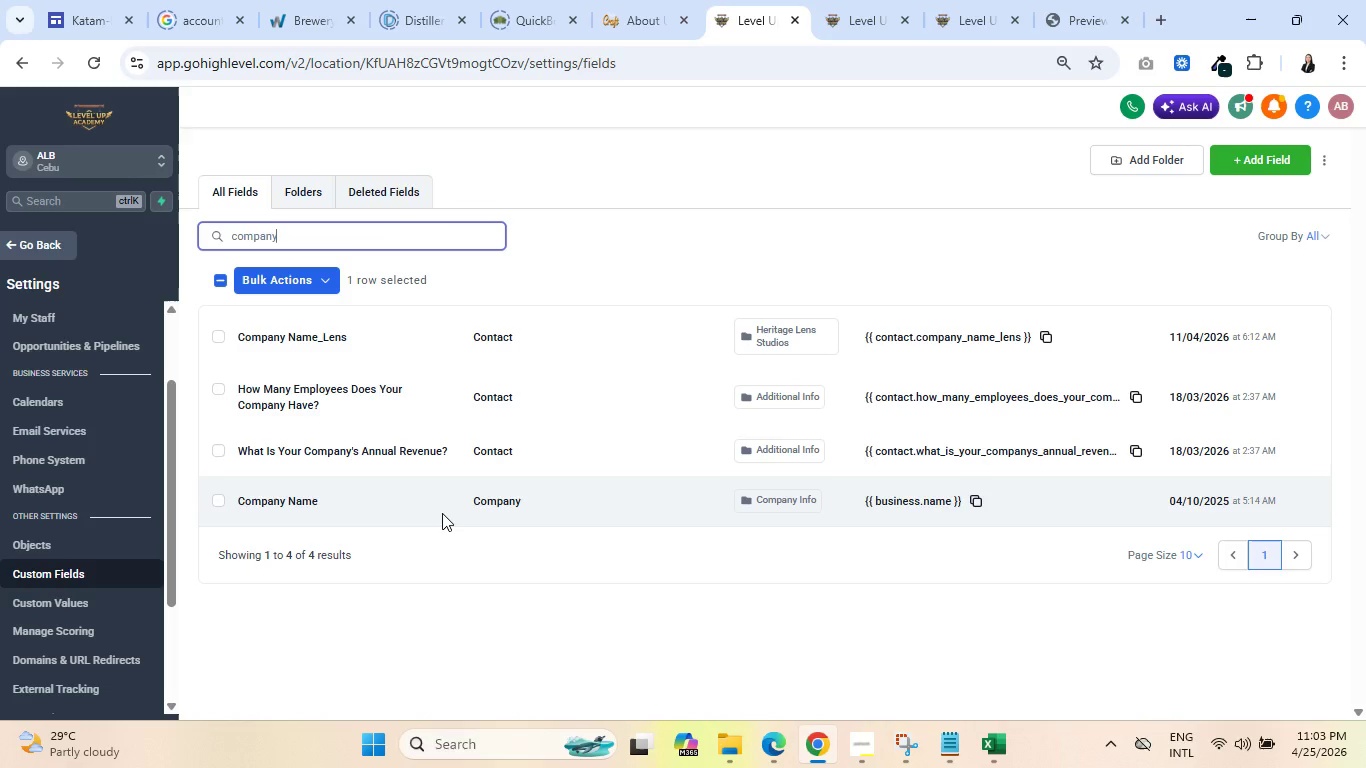 
left_click([972, 500])
 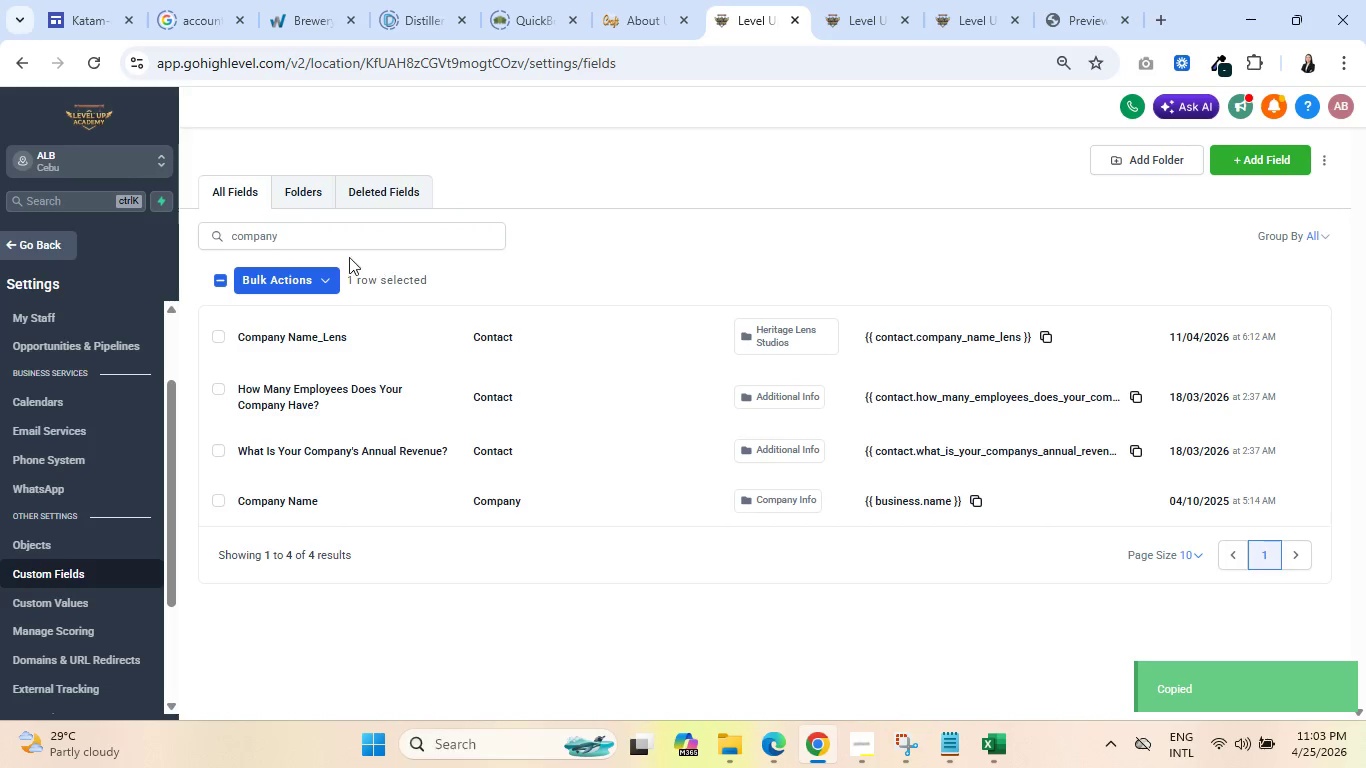 
left_click_drag(start_coordinate=[310, 244], to_coordinate=[185, 225])
 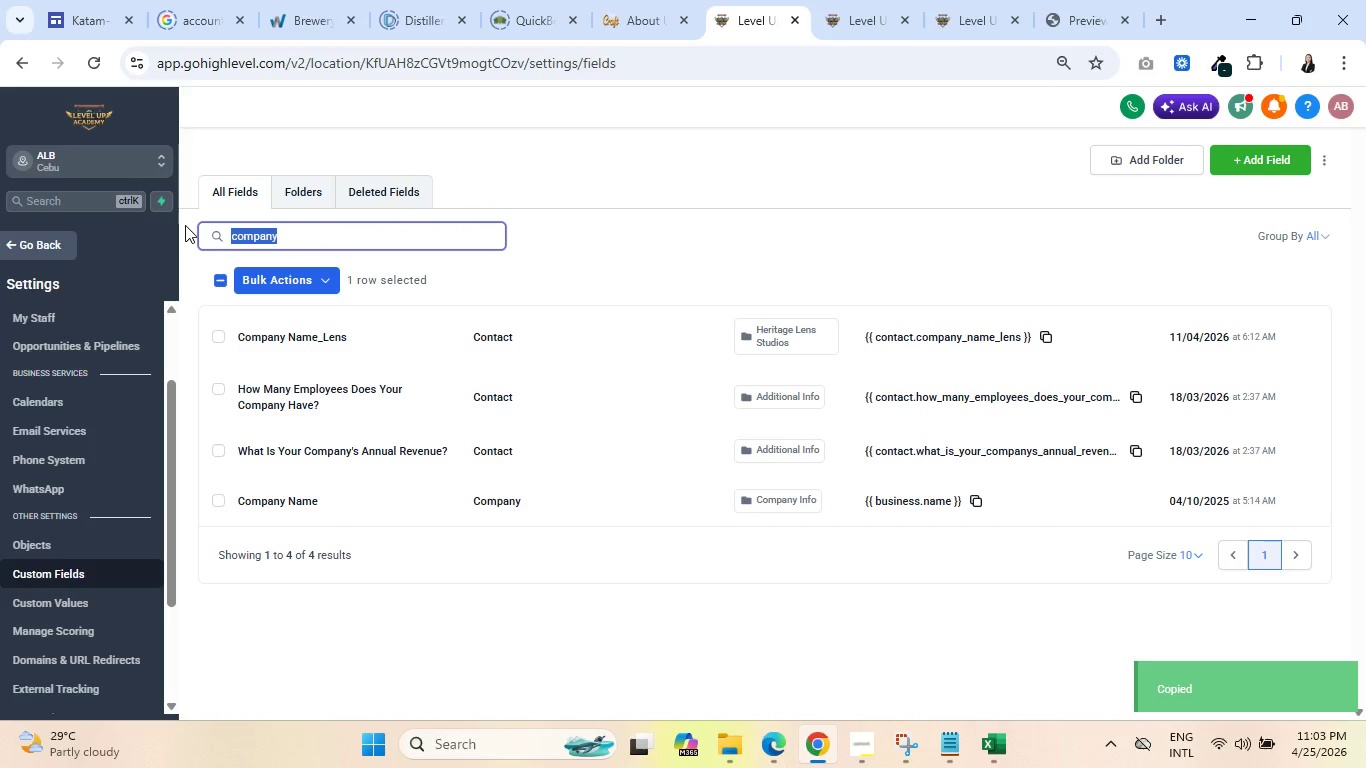 
type(business)
 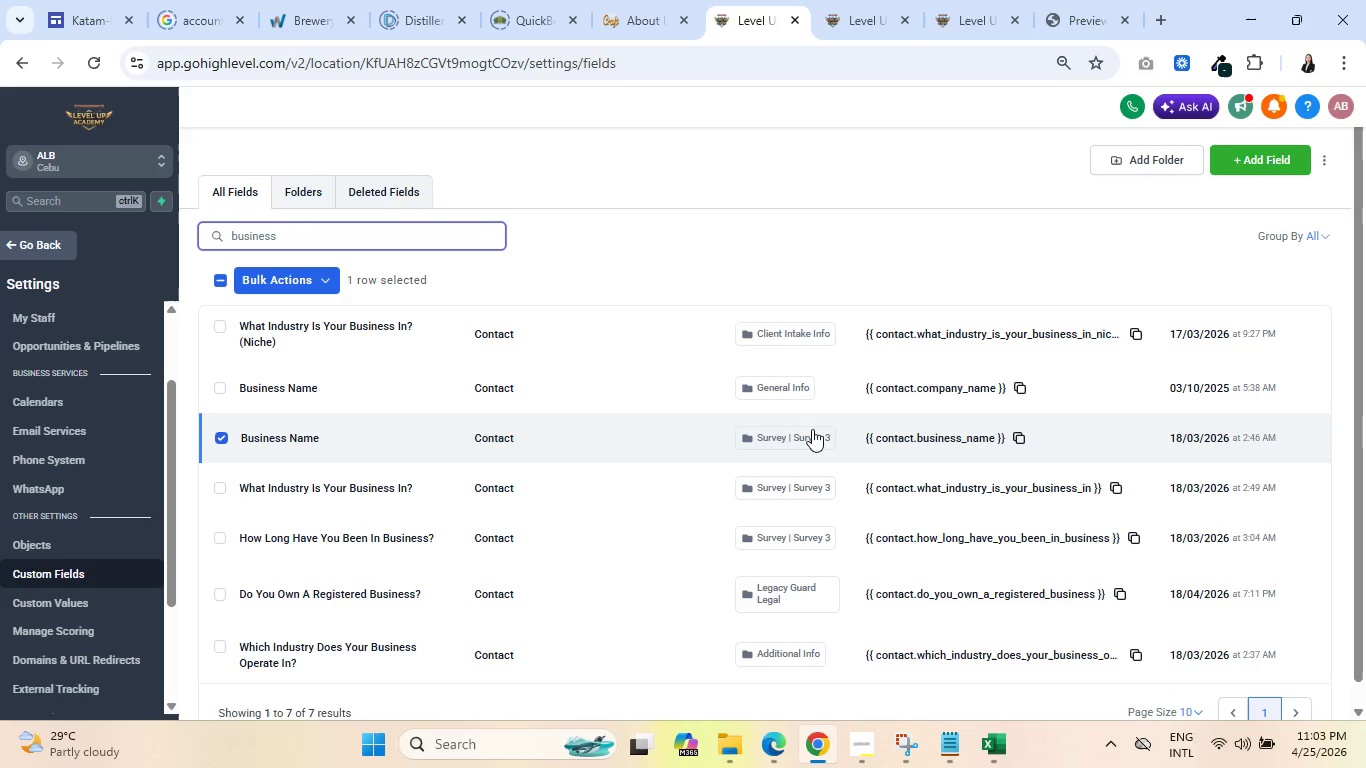 
wait(6.99)
 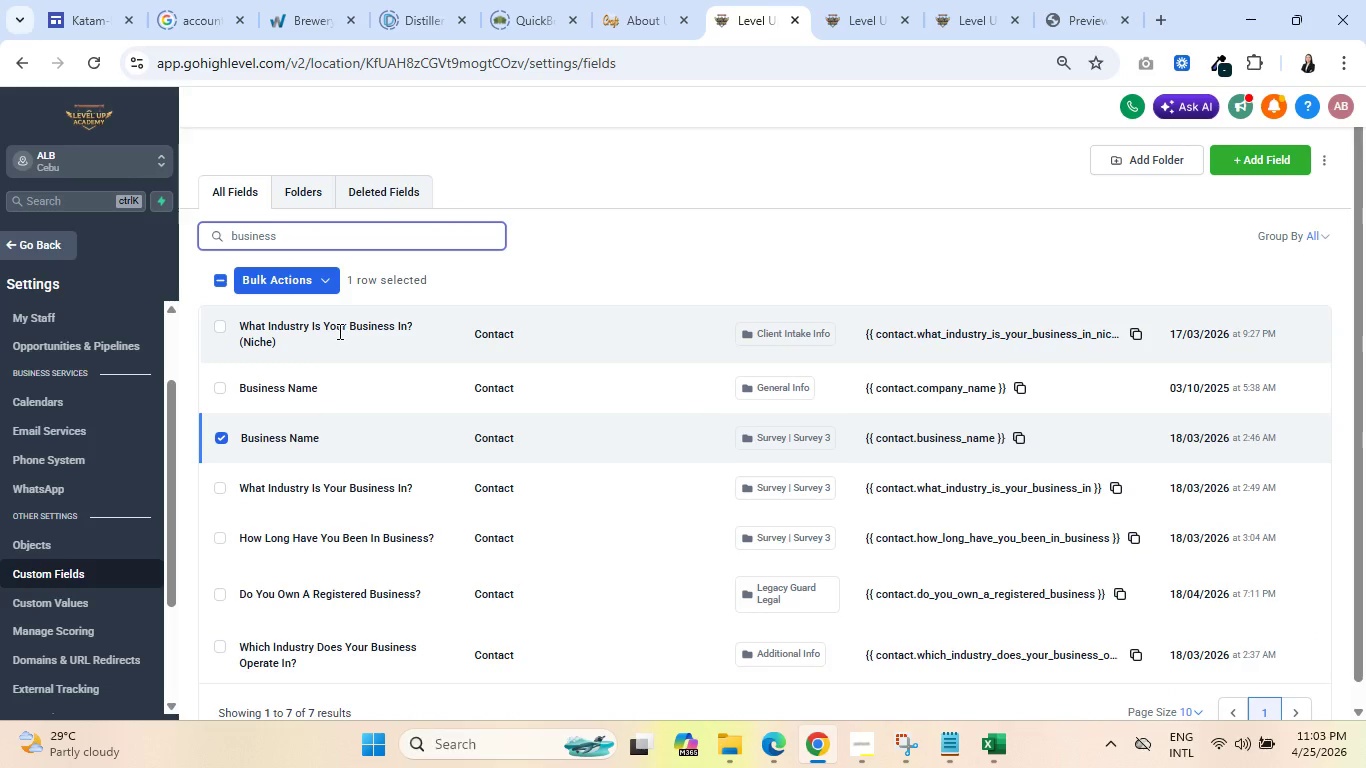 
key(Control+F)
 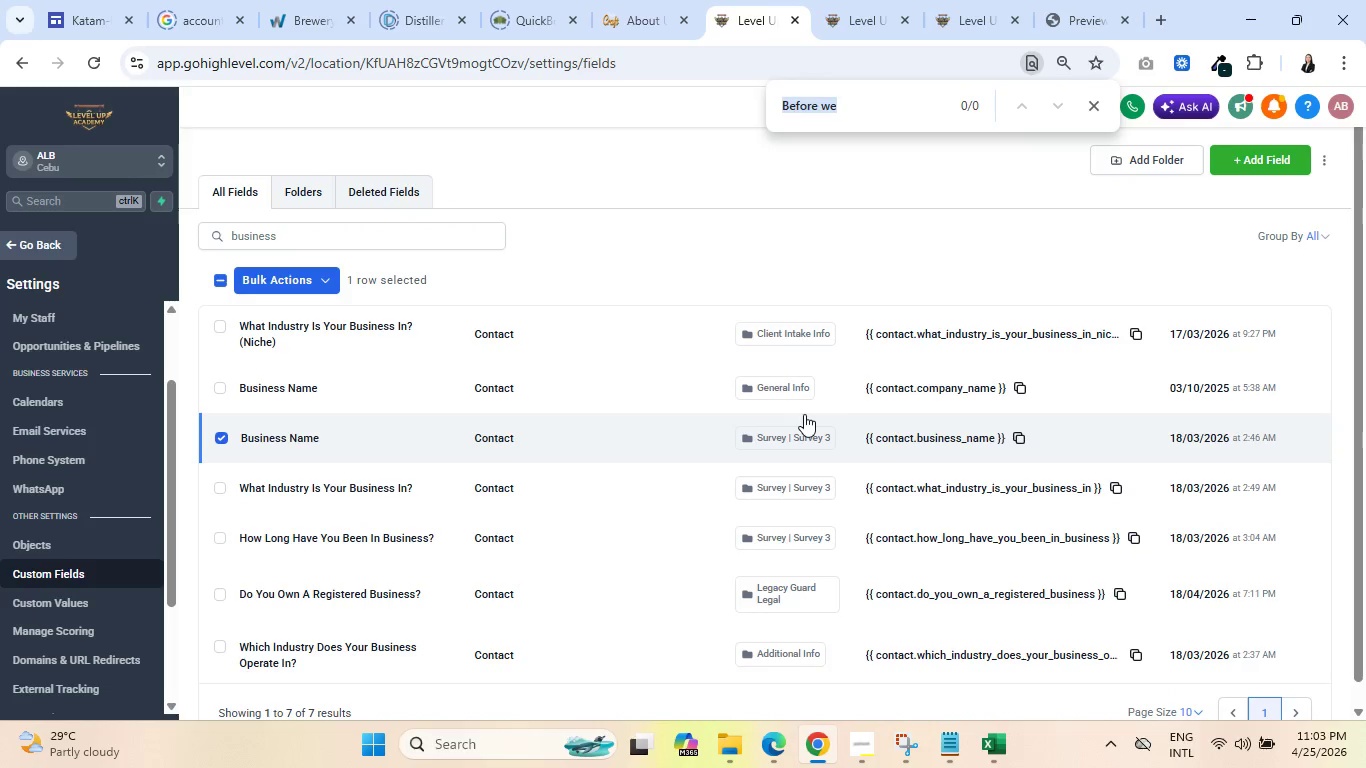 
key(Control+V)
 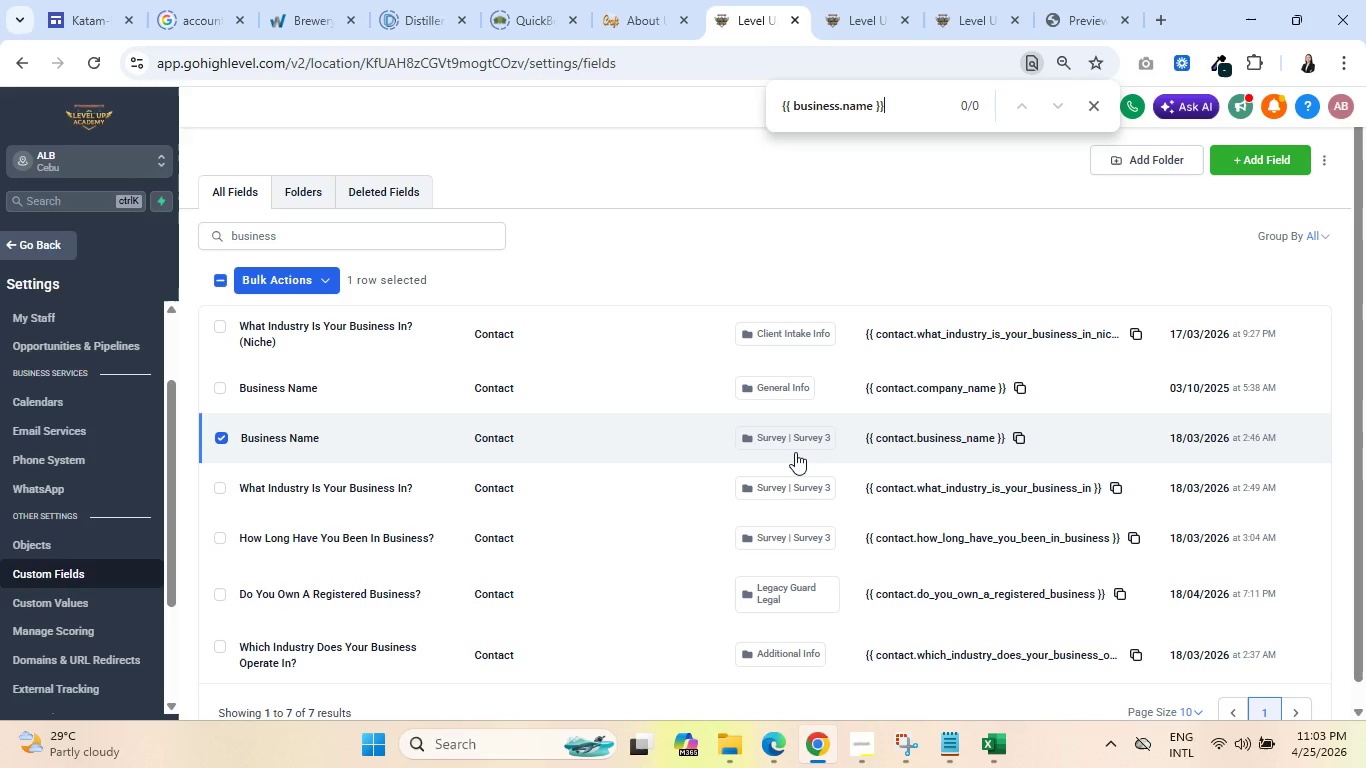 
wait(8.28)
 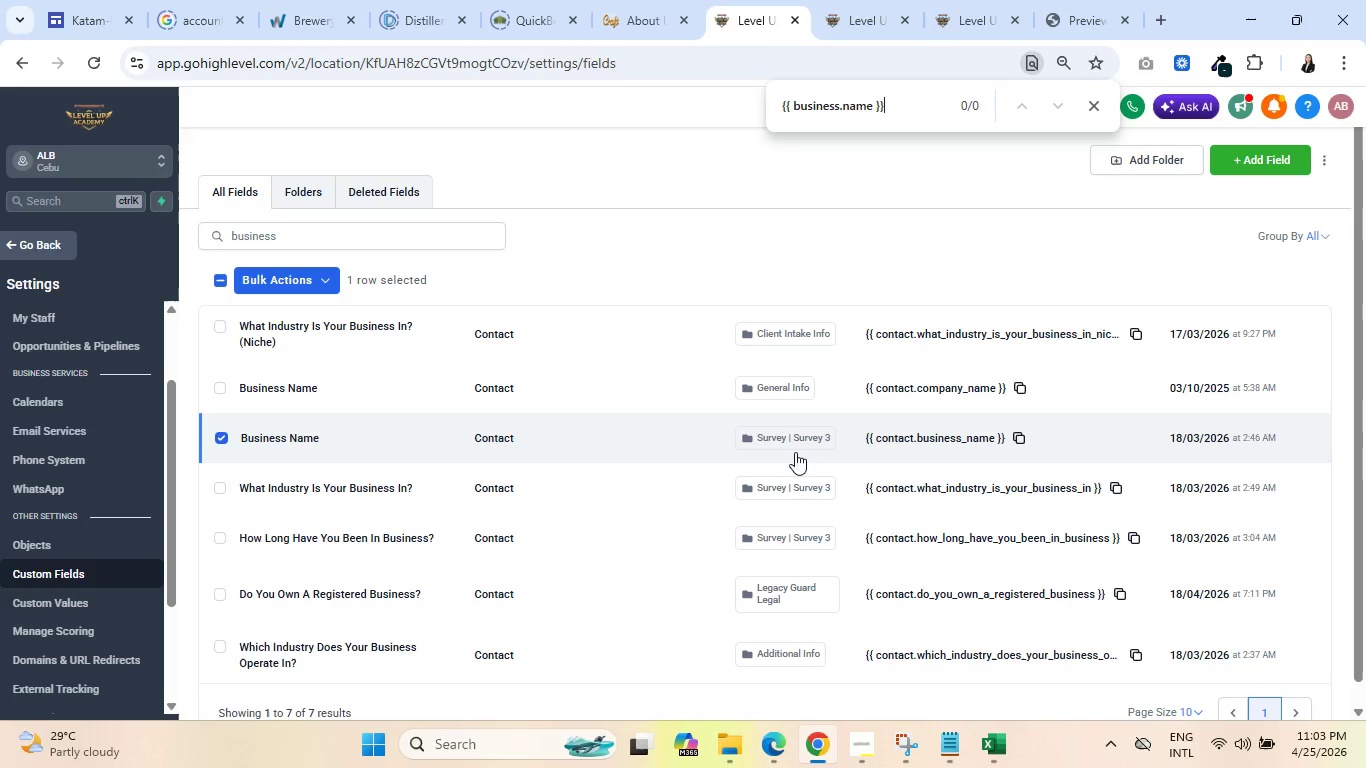 
double_click([937, 0])
 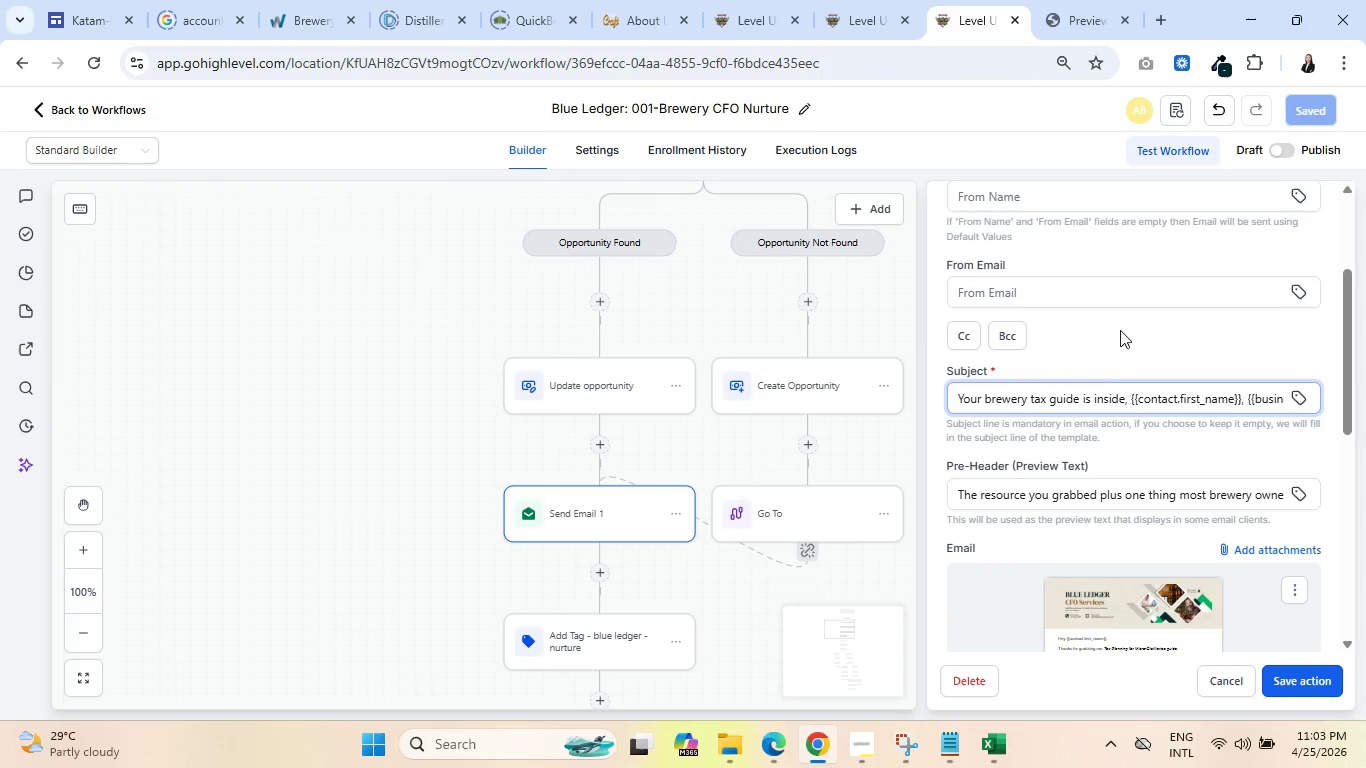 
scroll: coordinate [1125, 419], scroll_direction: down, amount: 7.0
 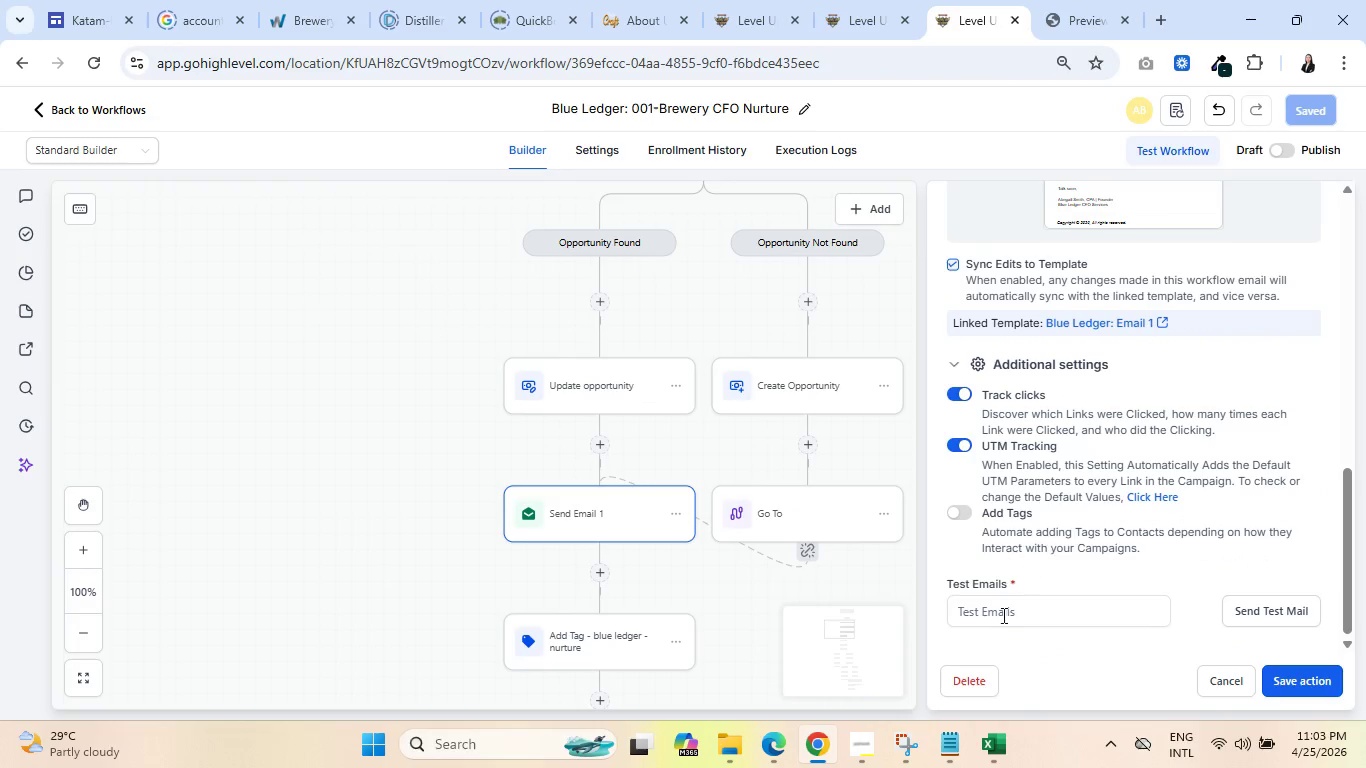 
left_click([1002, 617])
 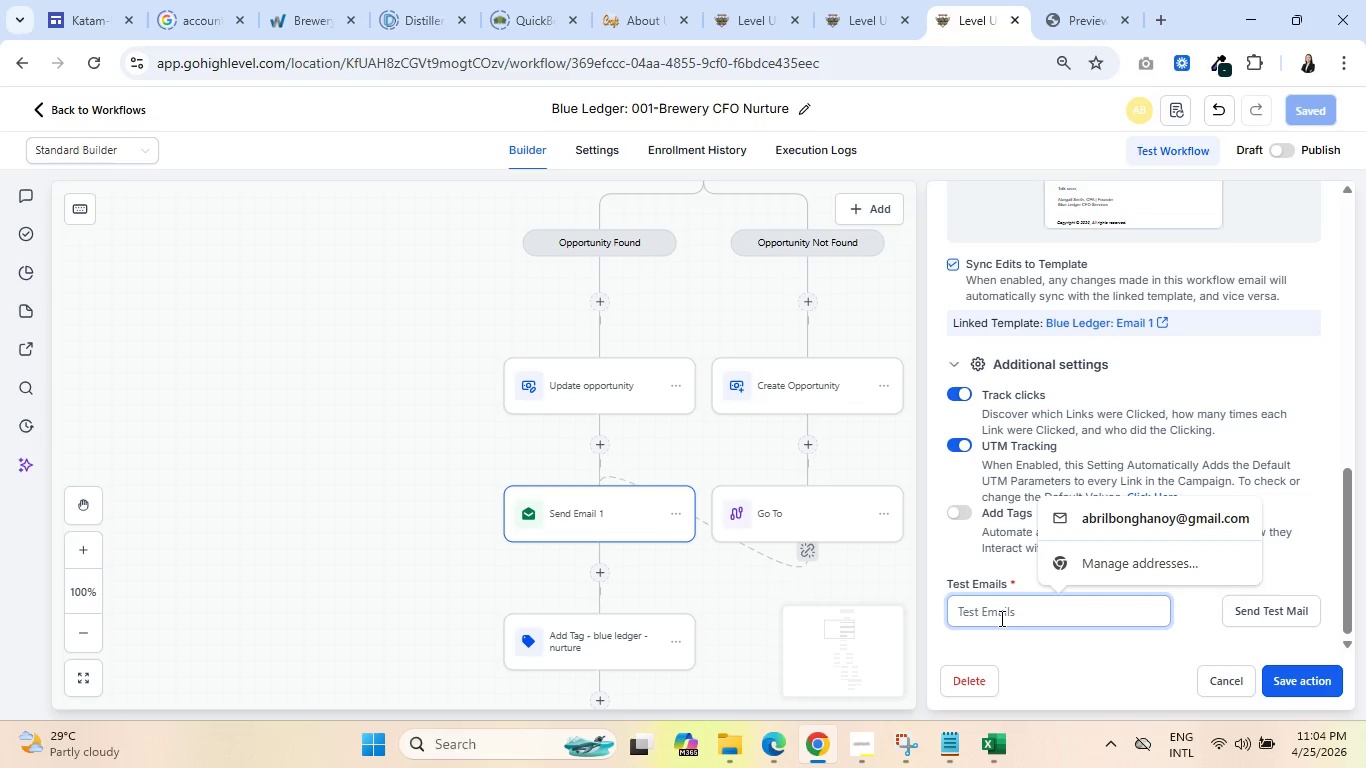 
type(breephin@gmail.com)
 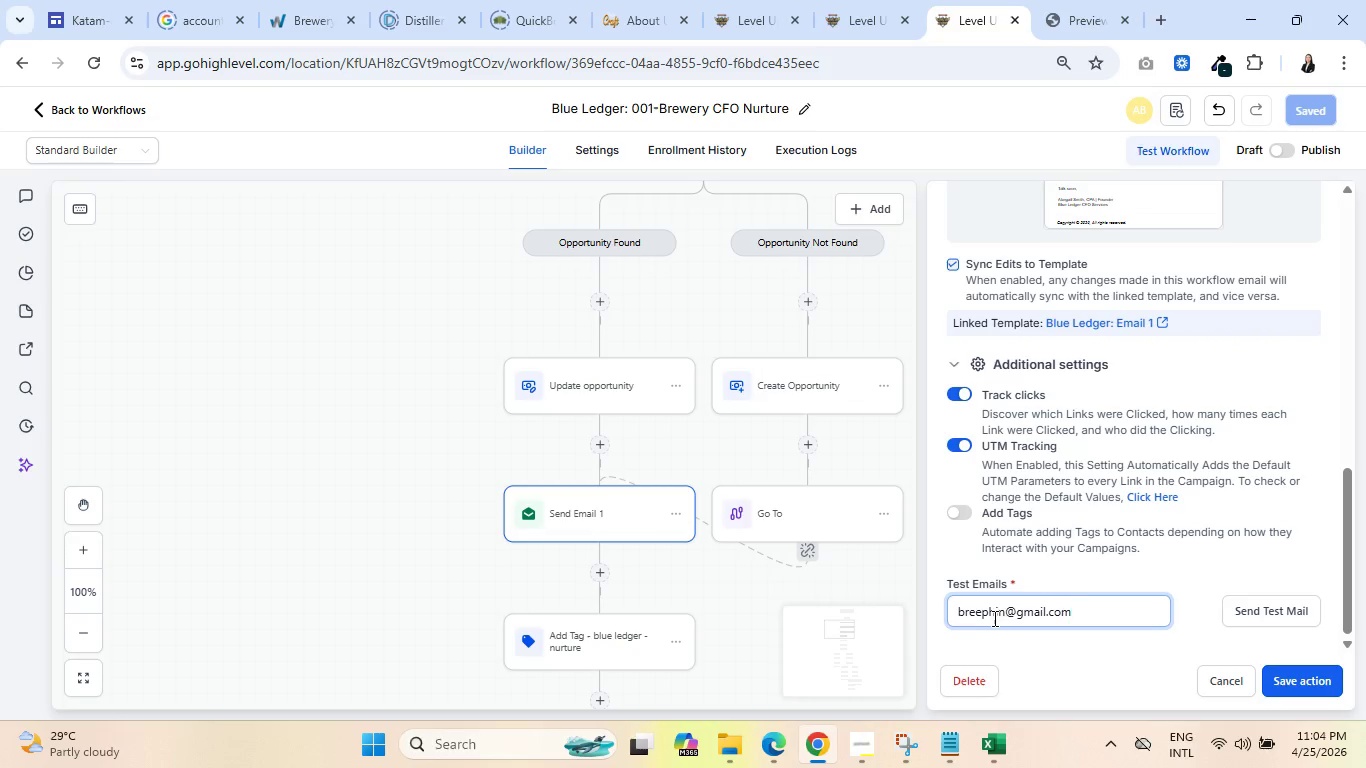 
left_click([1278, 607])
 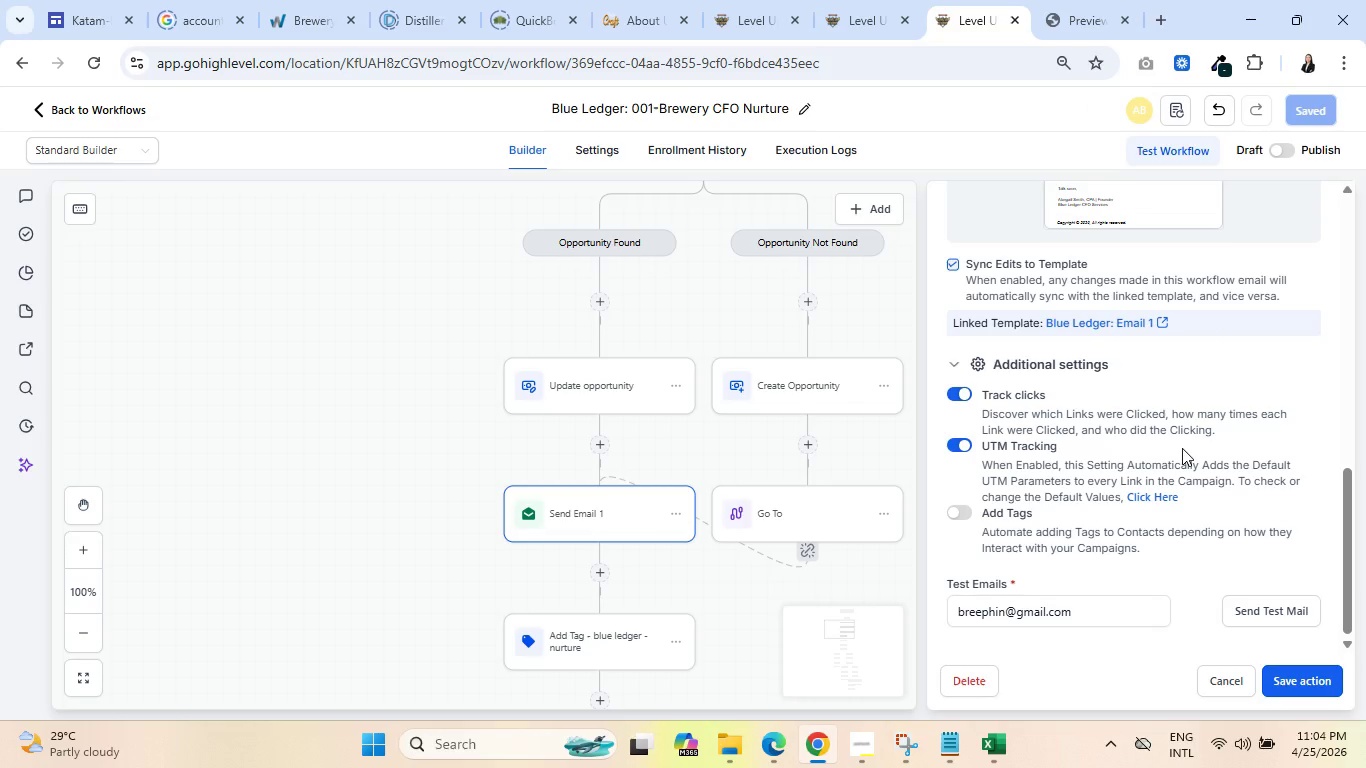 
wait(30.28)
 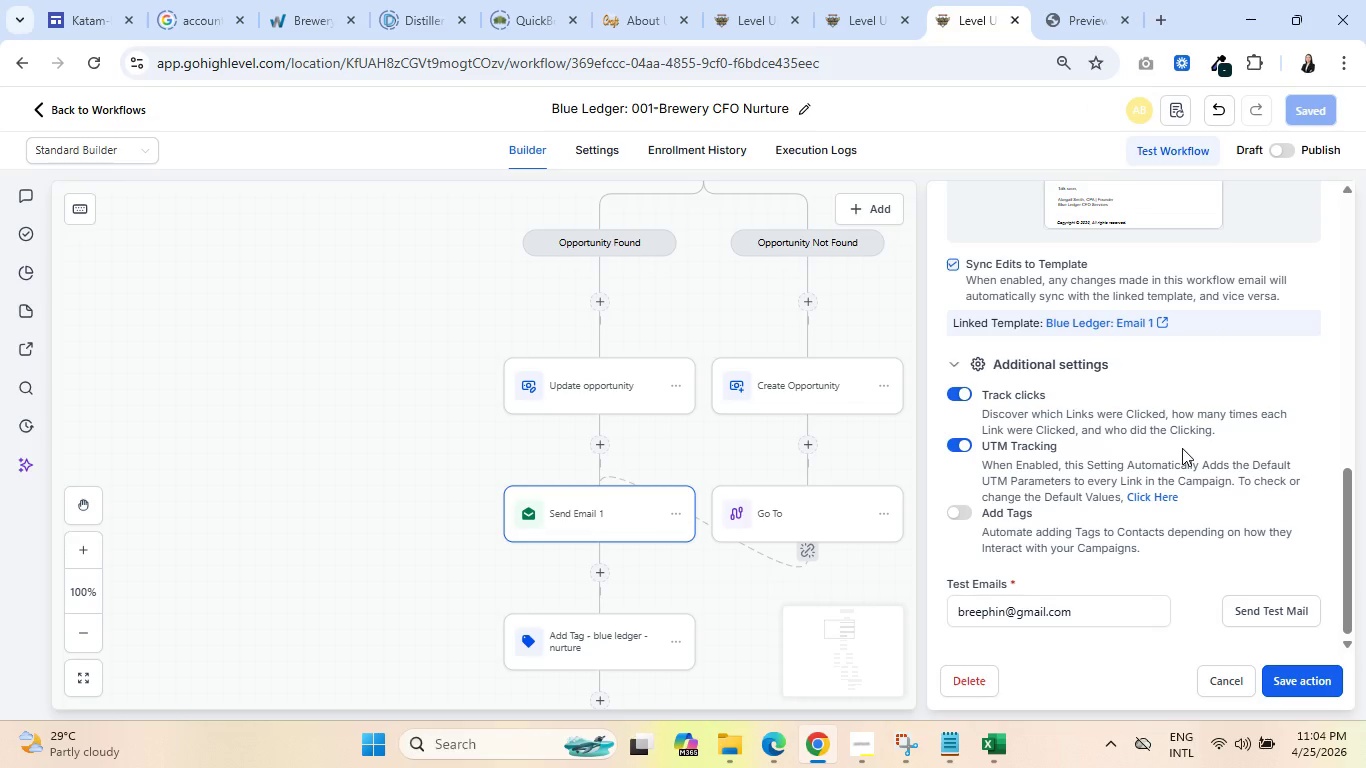 
scroll: coordinate [1193, 478], scroll_direction: up, amount: 5.0
 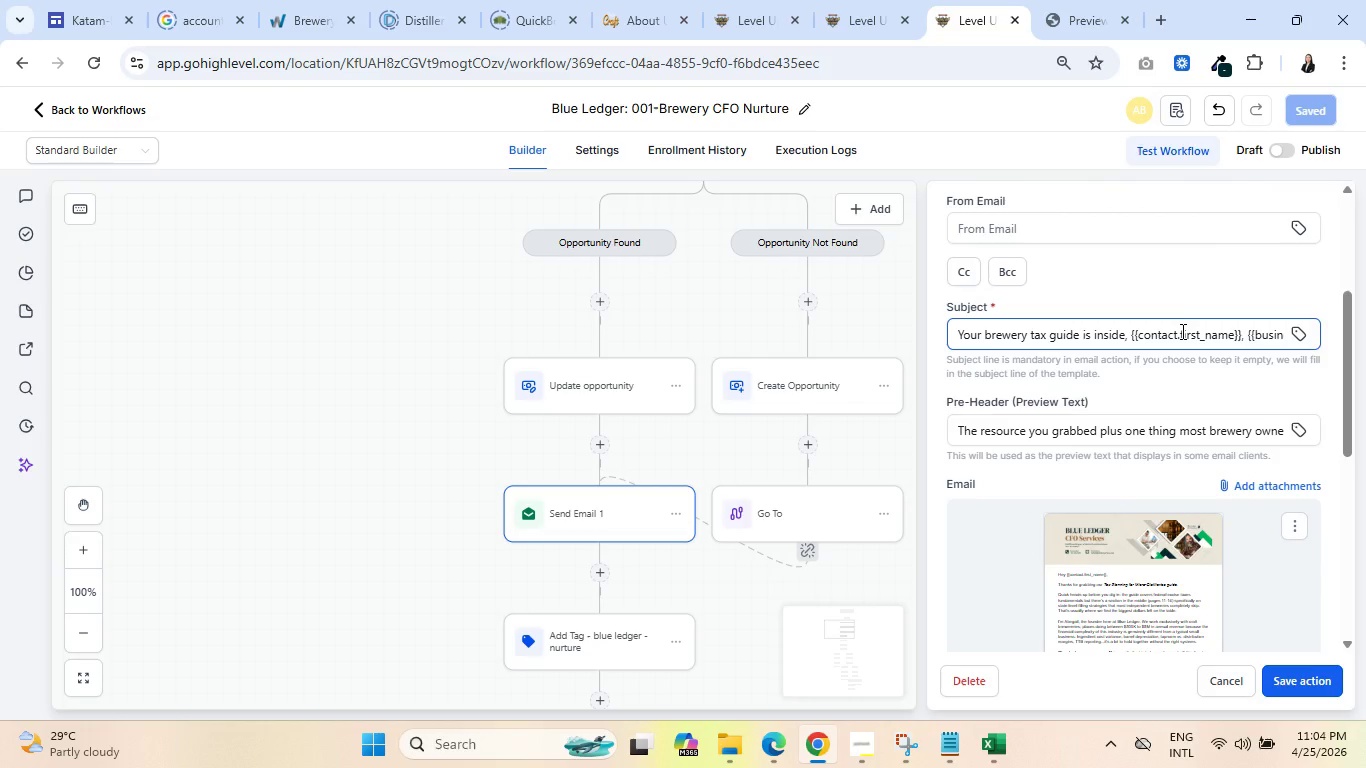 
left_click_drag(start_coordinate=[1169, 337], to_coordinate=[1295, 351])
 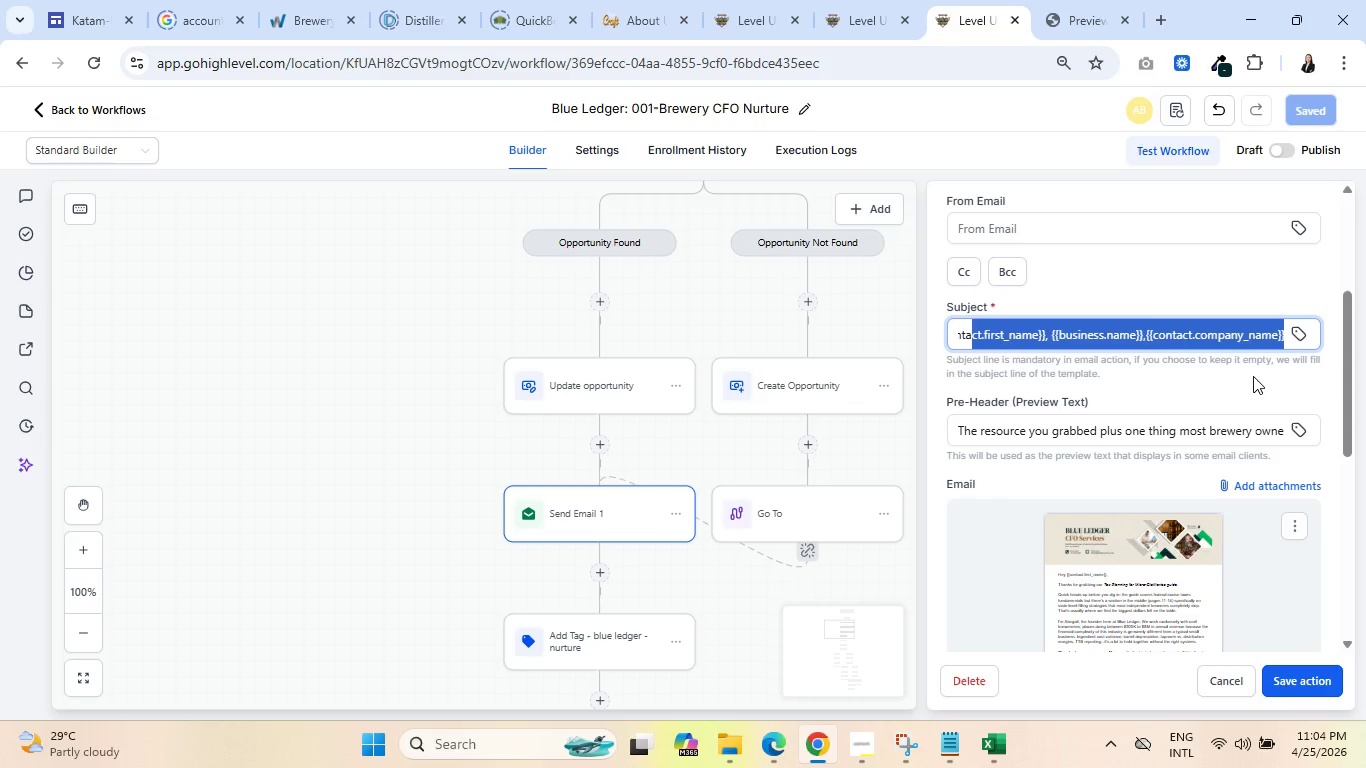 
wait(9.44)
 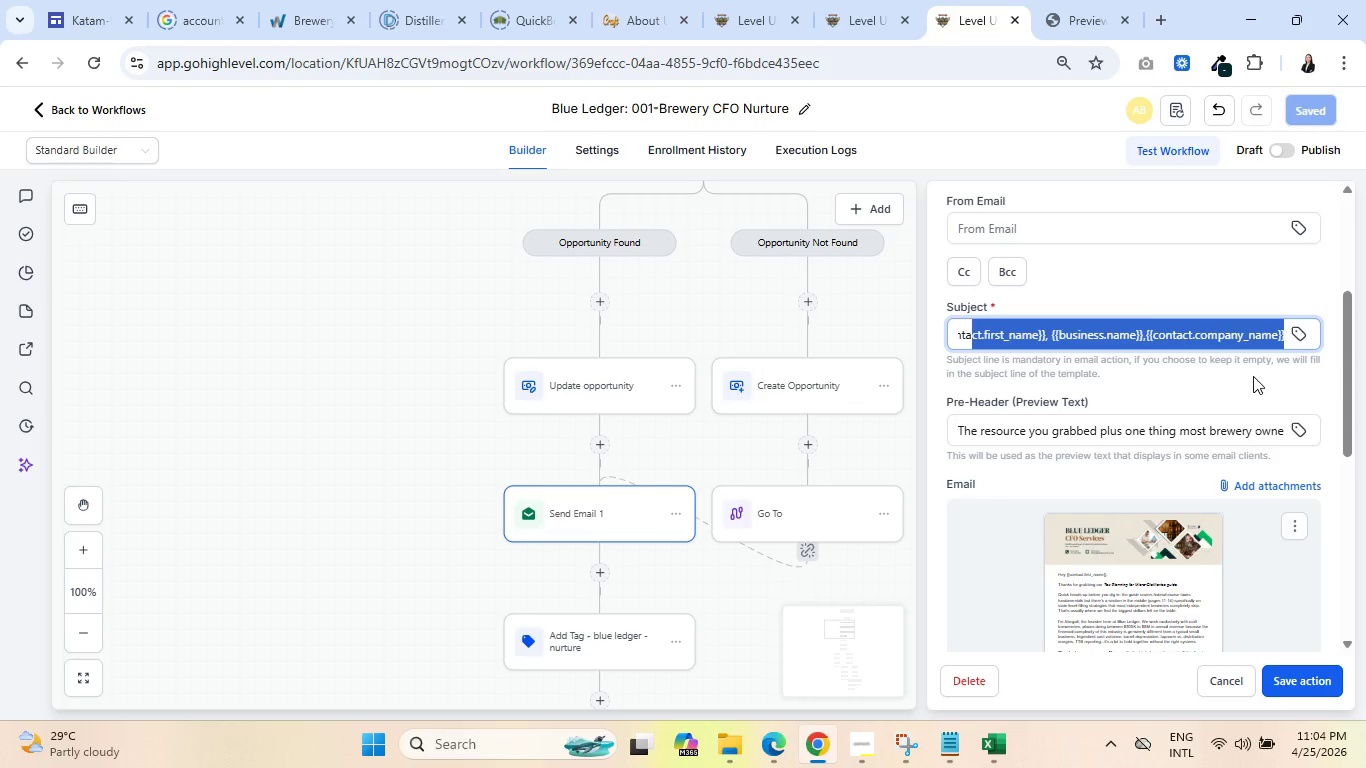 
left_click([747, 0])
 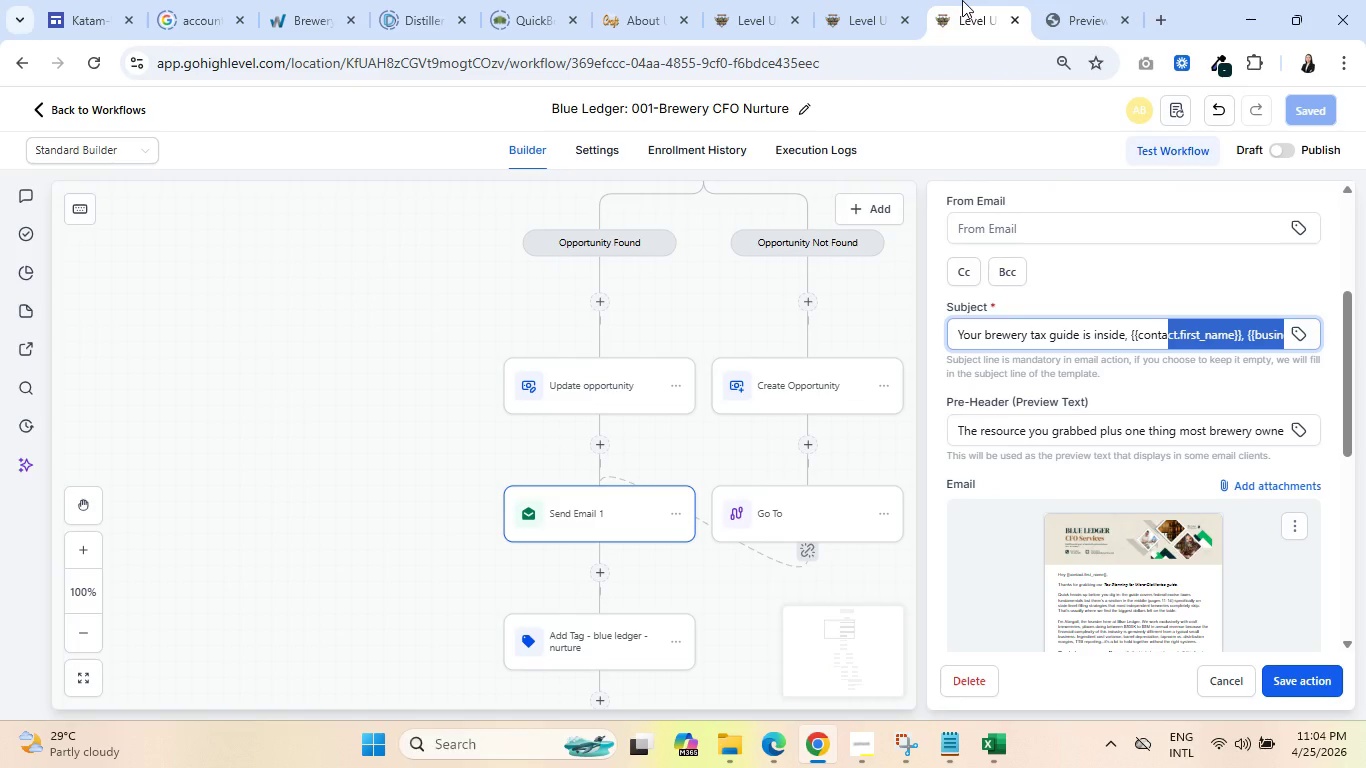 
wait(6.45)
 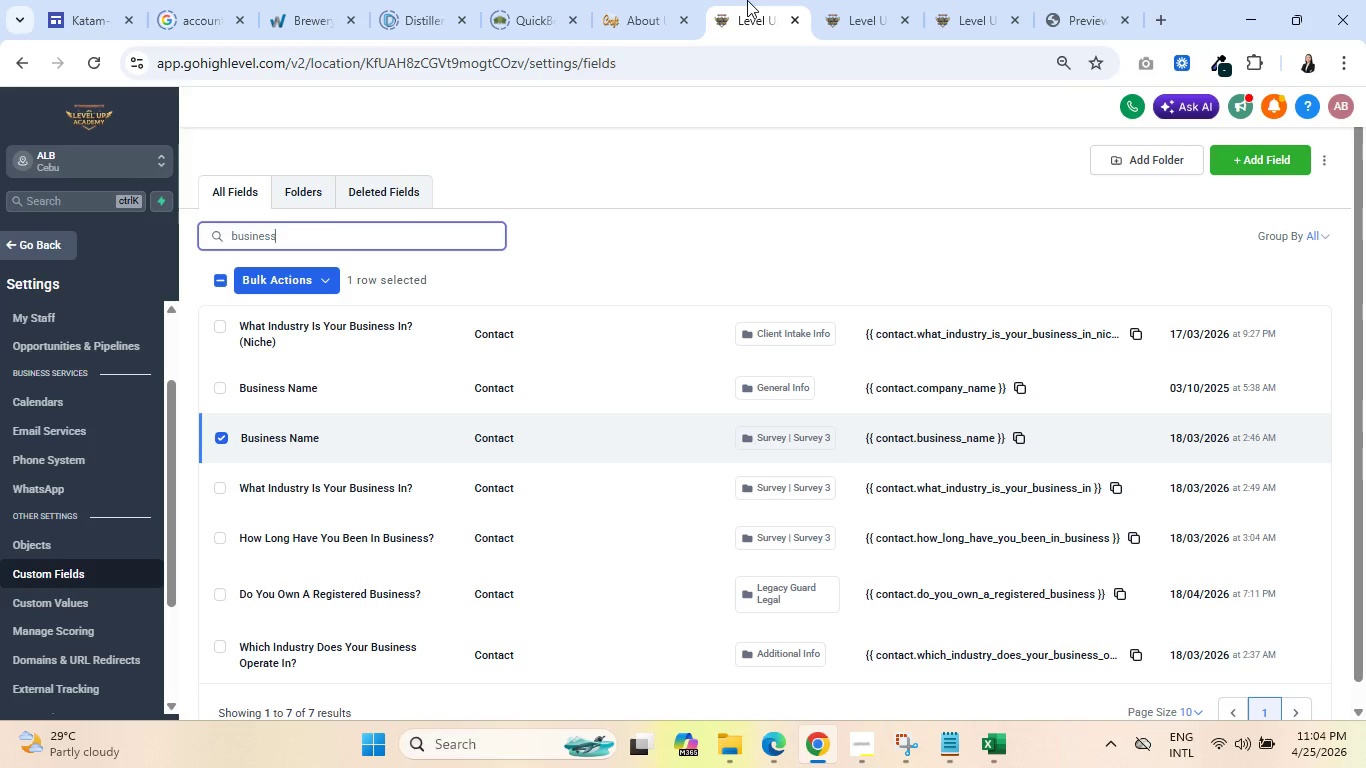 
left_click([1268, 340])
 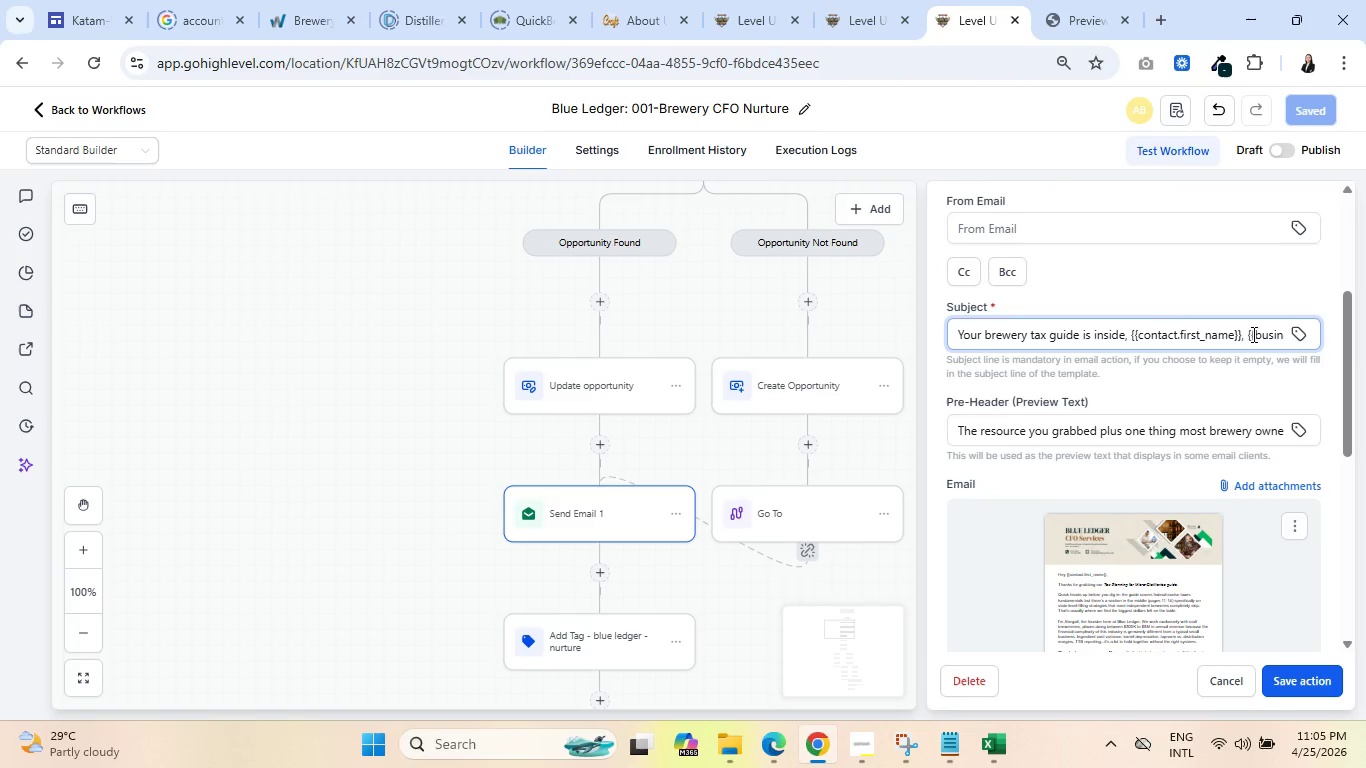 
left_click_drag(start_coordinate=[1250, 334], to_coordinate=[1289, 341])
 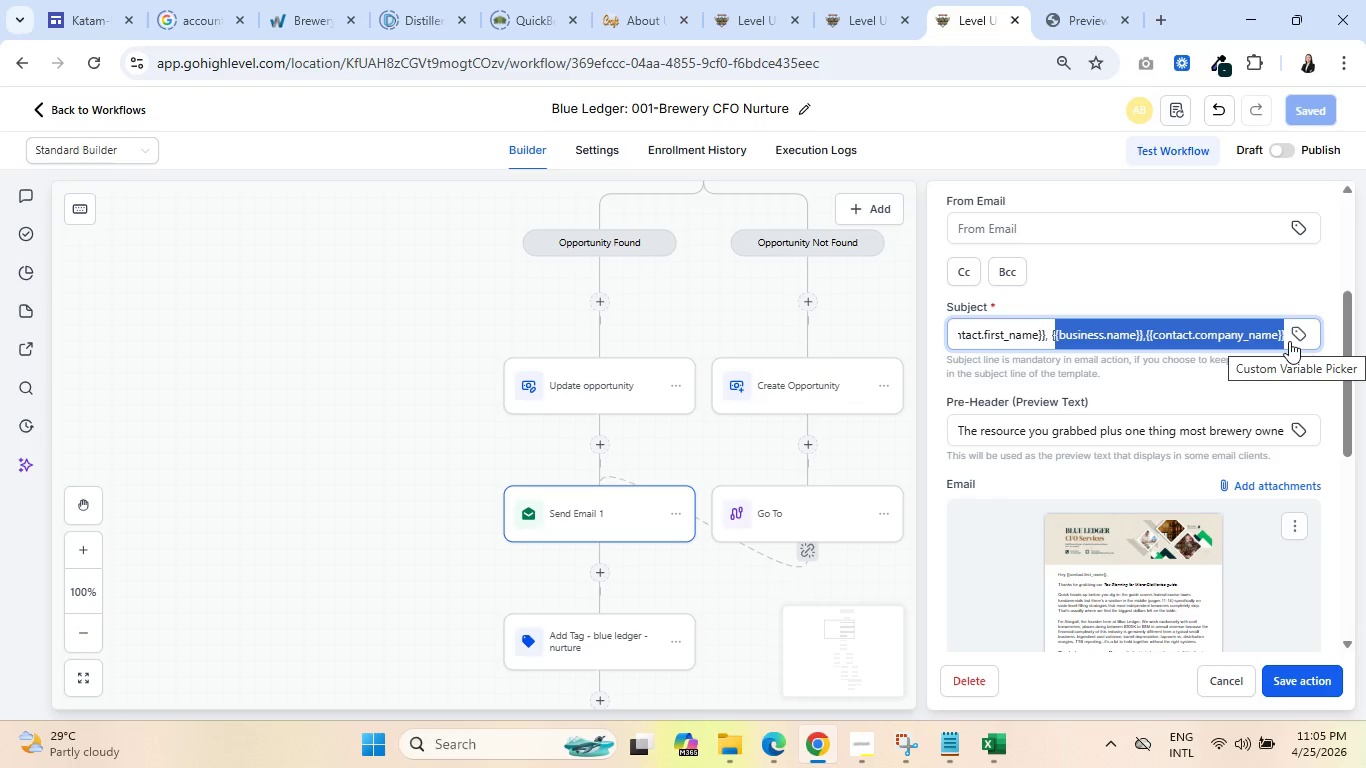 
wait(10.16)
 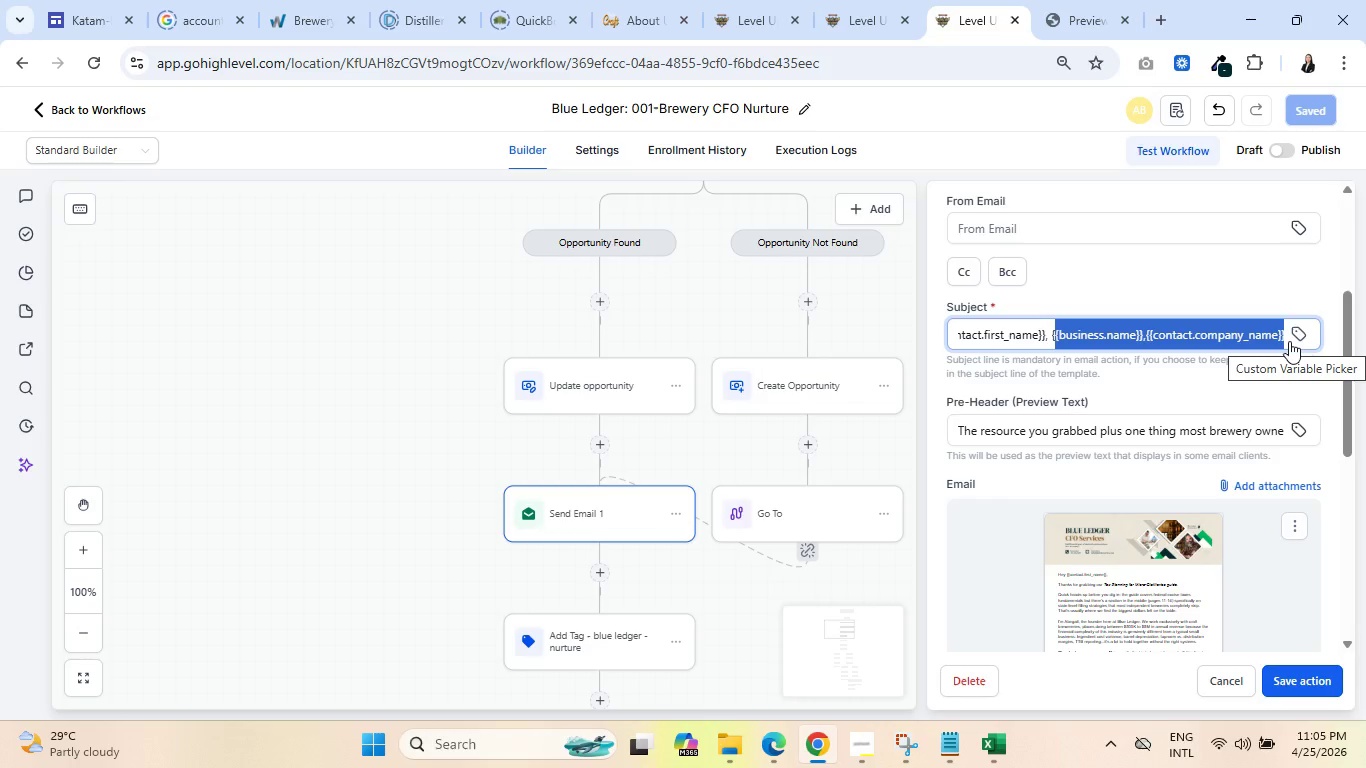 
left_click([851, 4])
 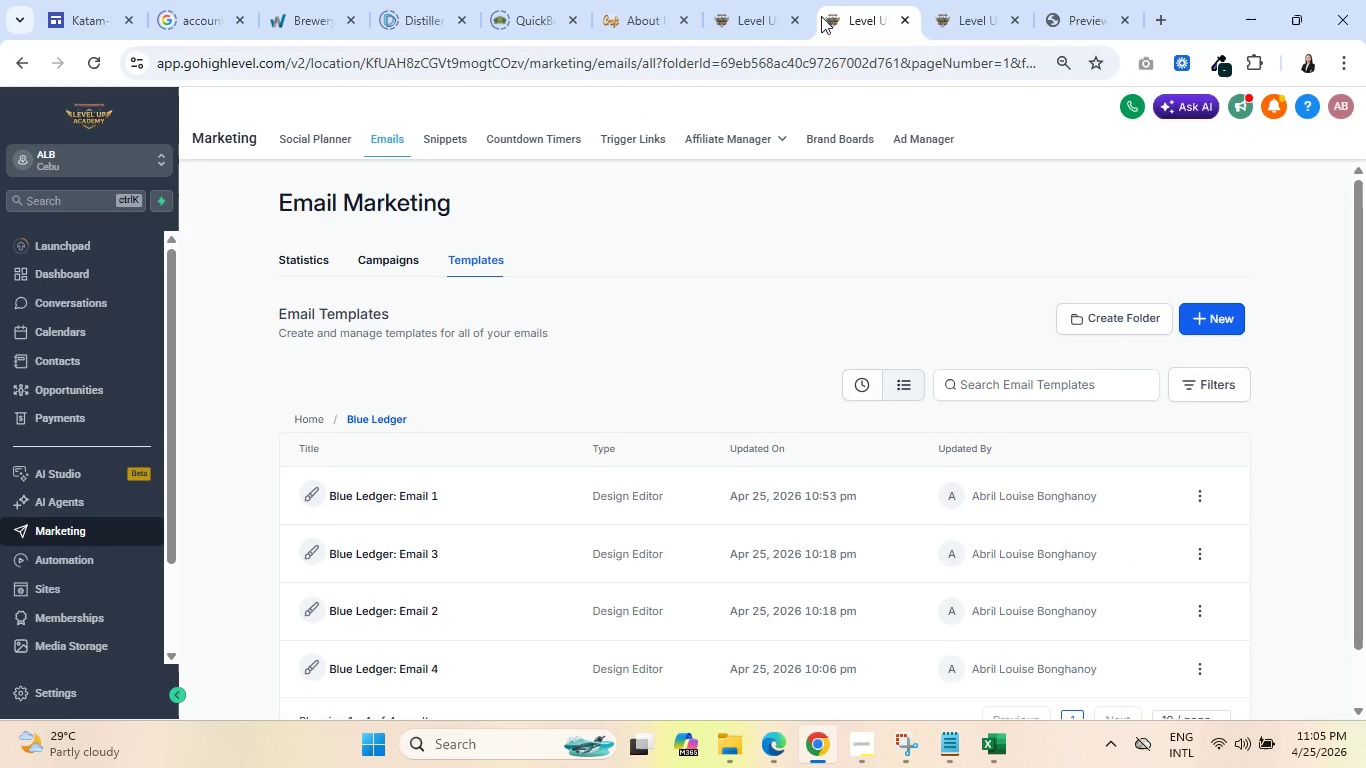 
left_click([732, 7])
 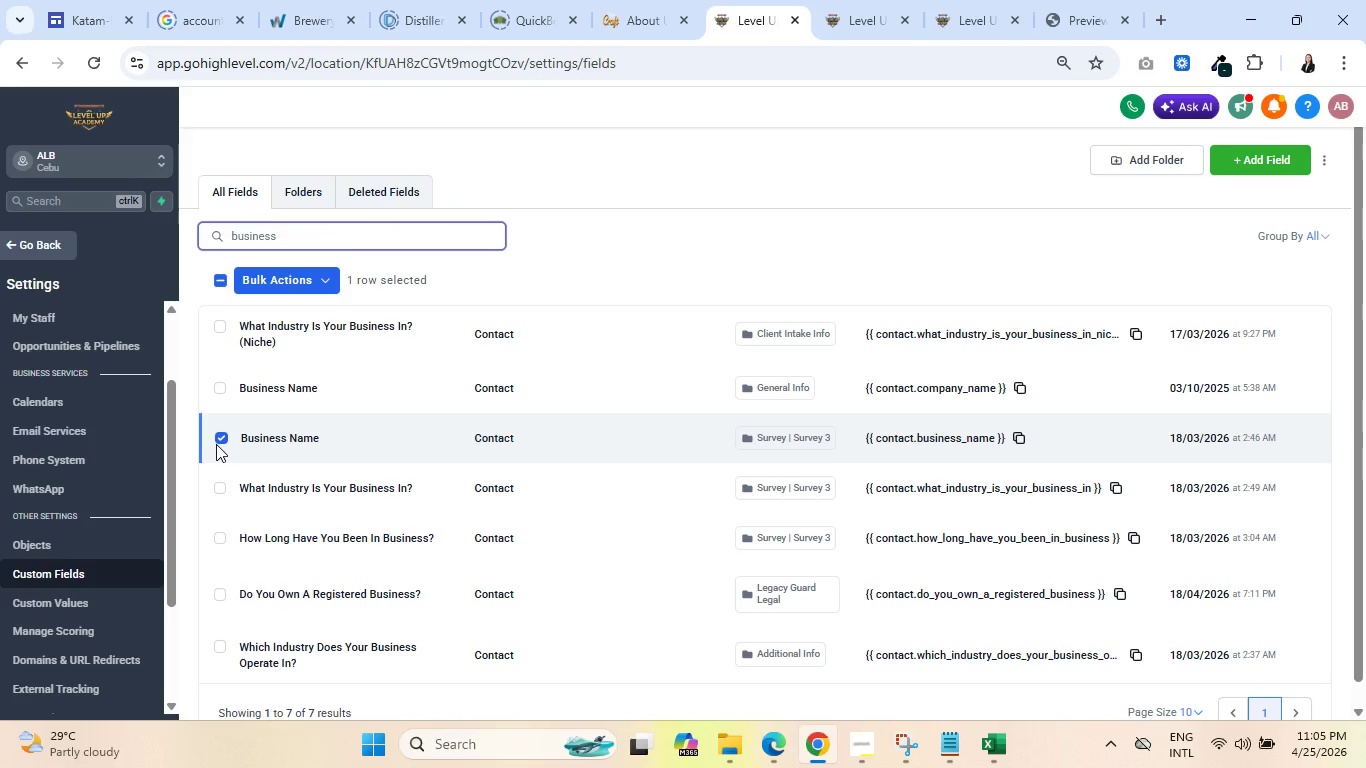 
left_click([984, 3])
 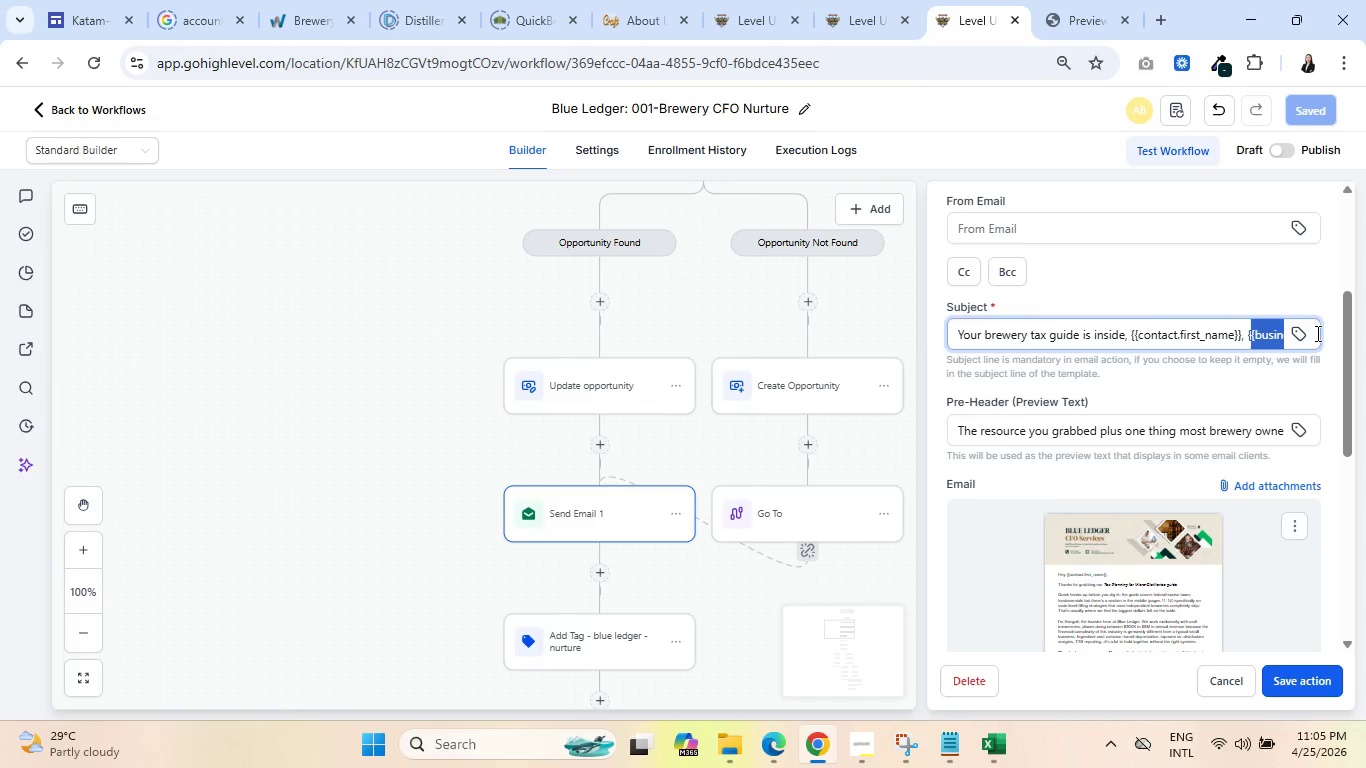 
left_click([1299, 335])
 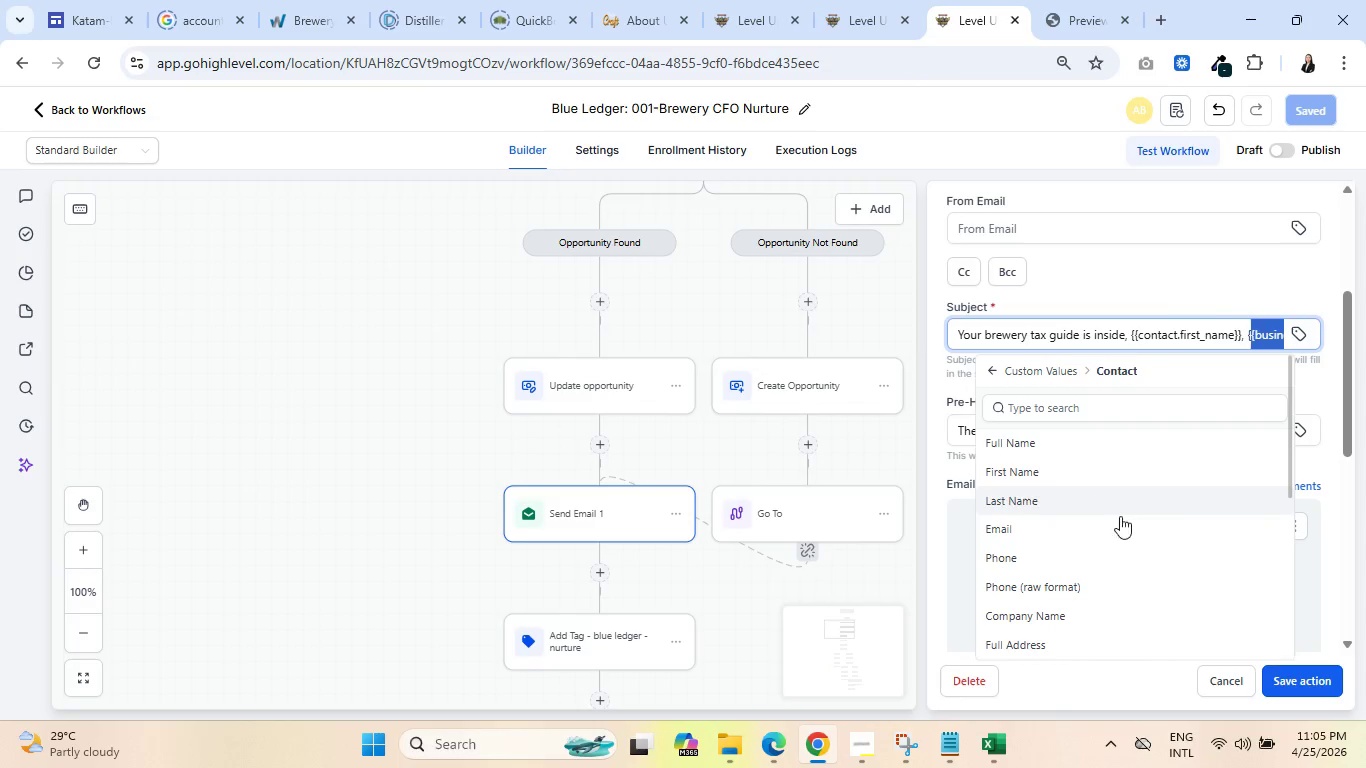 
scroll: coordinate [1151, 517], scroll_direction: down, amount: 5.0
 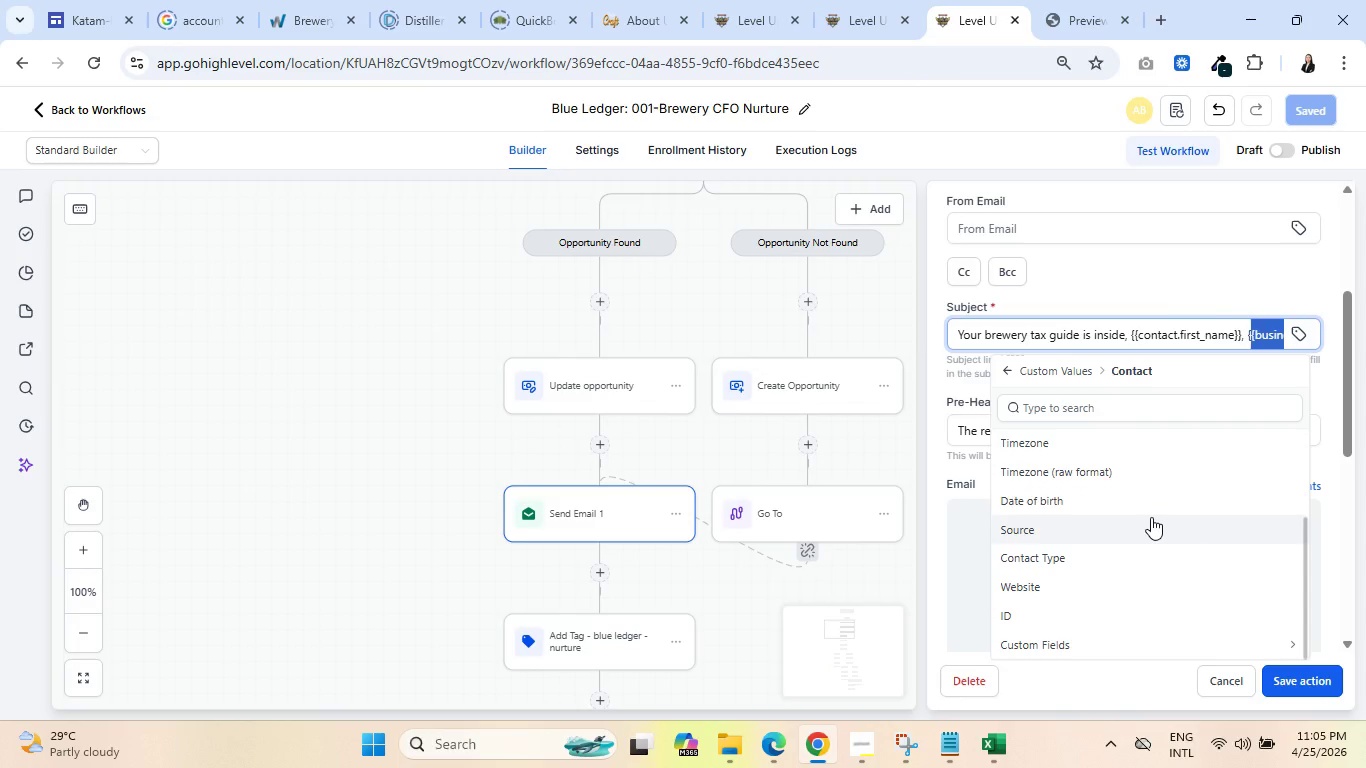 
scroll: coordinate [1151, 517], scroll_direction: up, amount: 6.0
 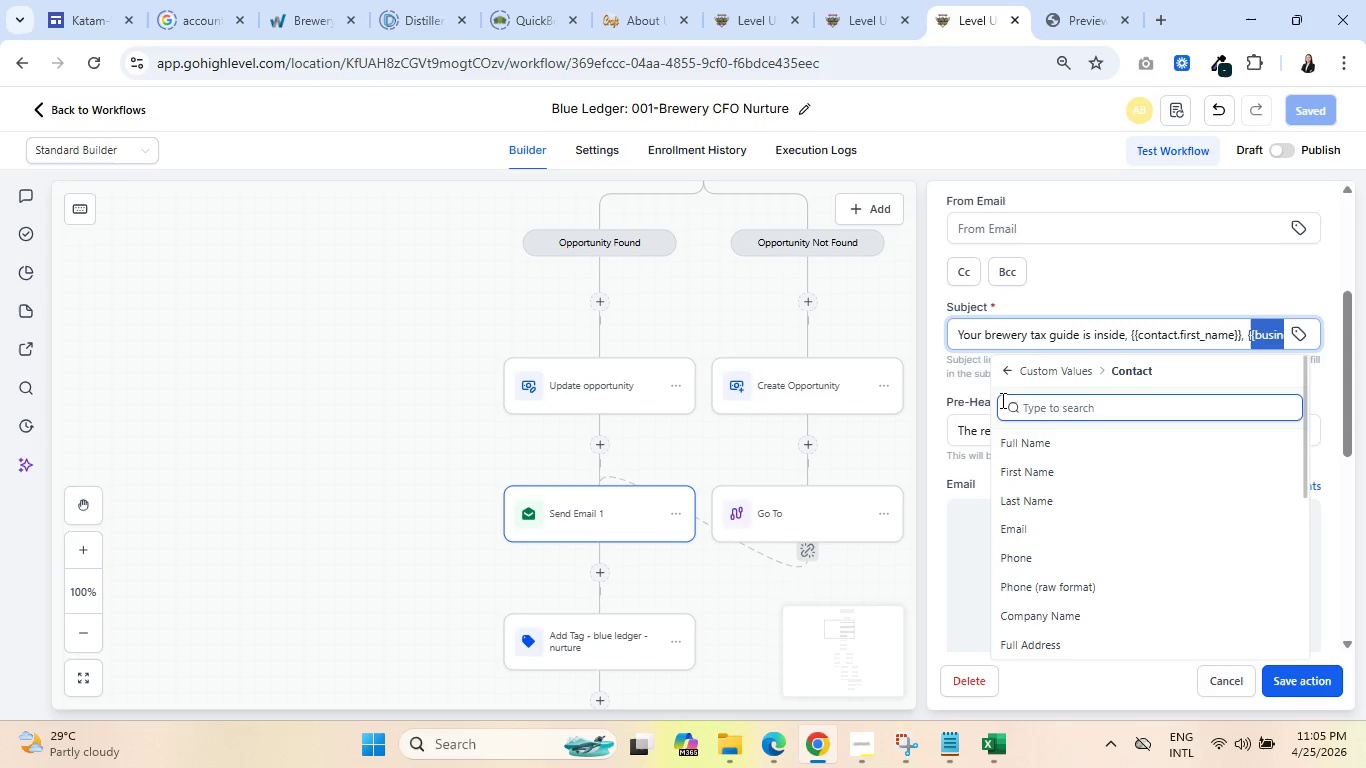 
left_click([1004, 371])
 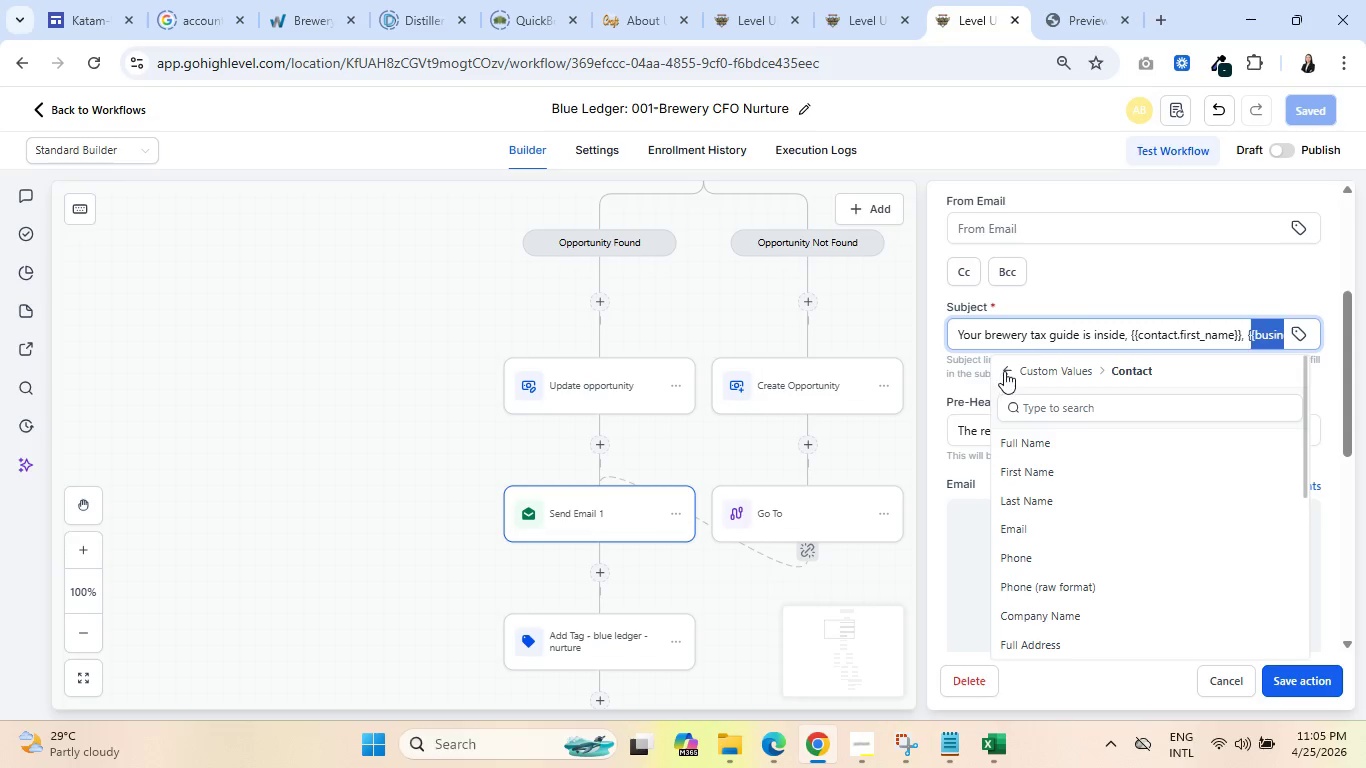 
mouse_move([1071, 472])
 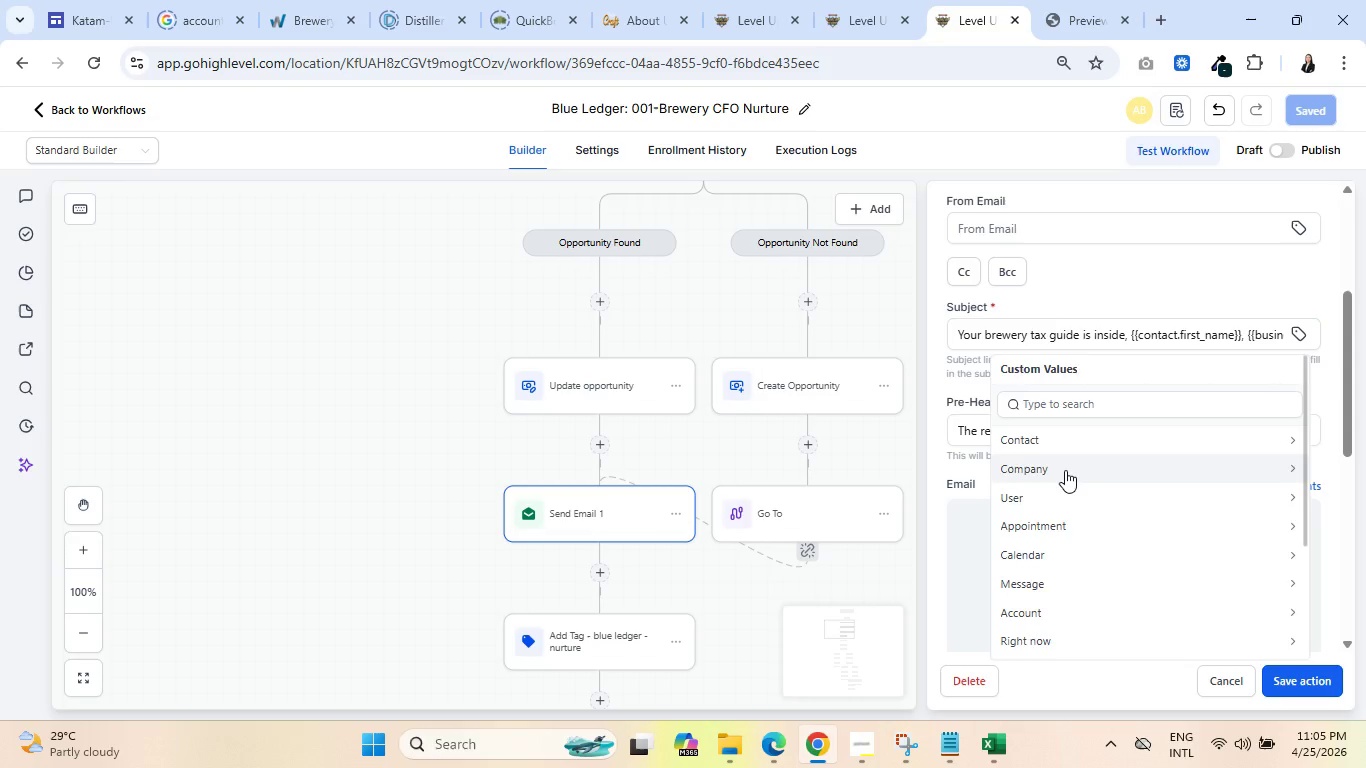 
left_click([1065, 470])
 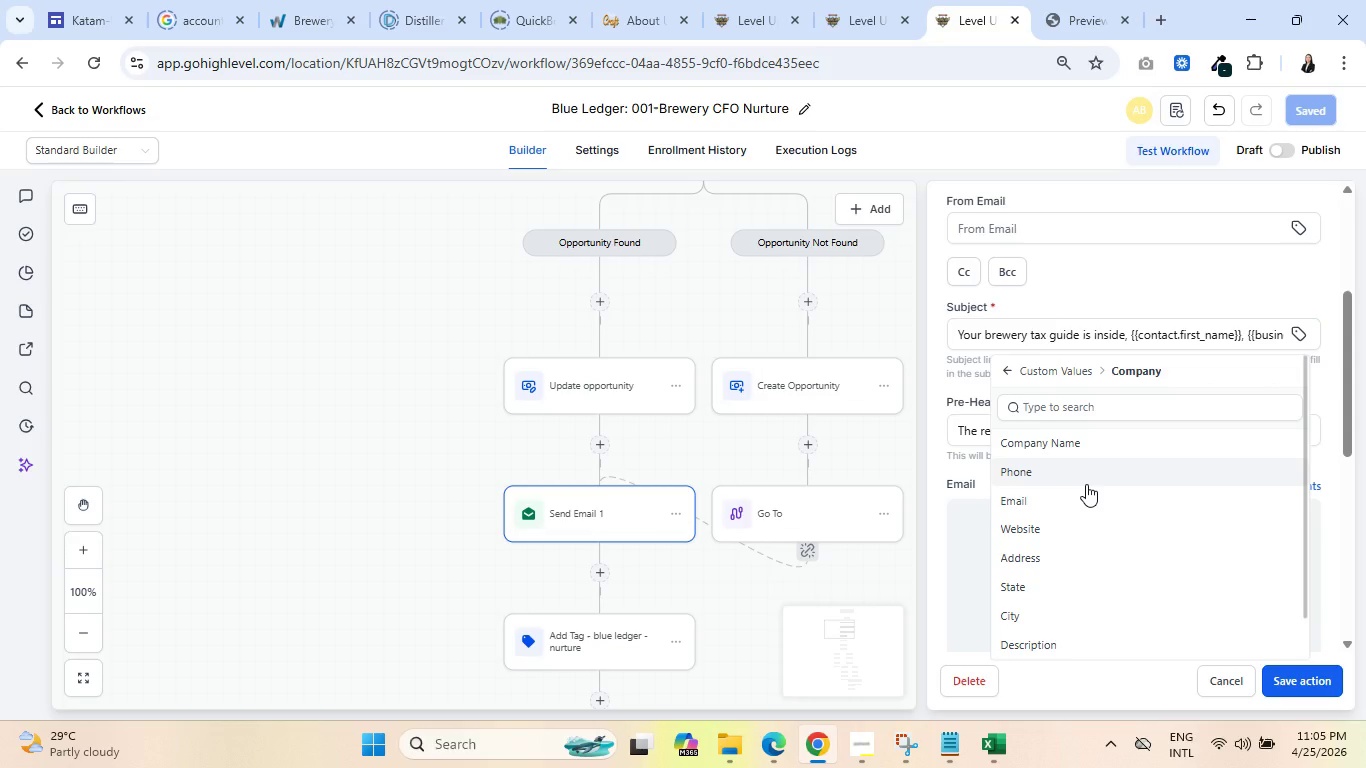 
scroll: coordinate [1088, 484], scroll_direction: down, amount: 2.0
 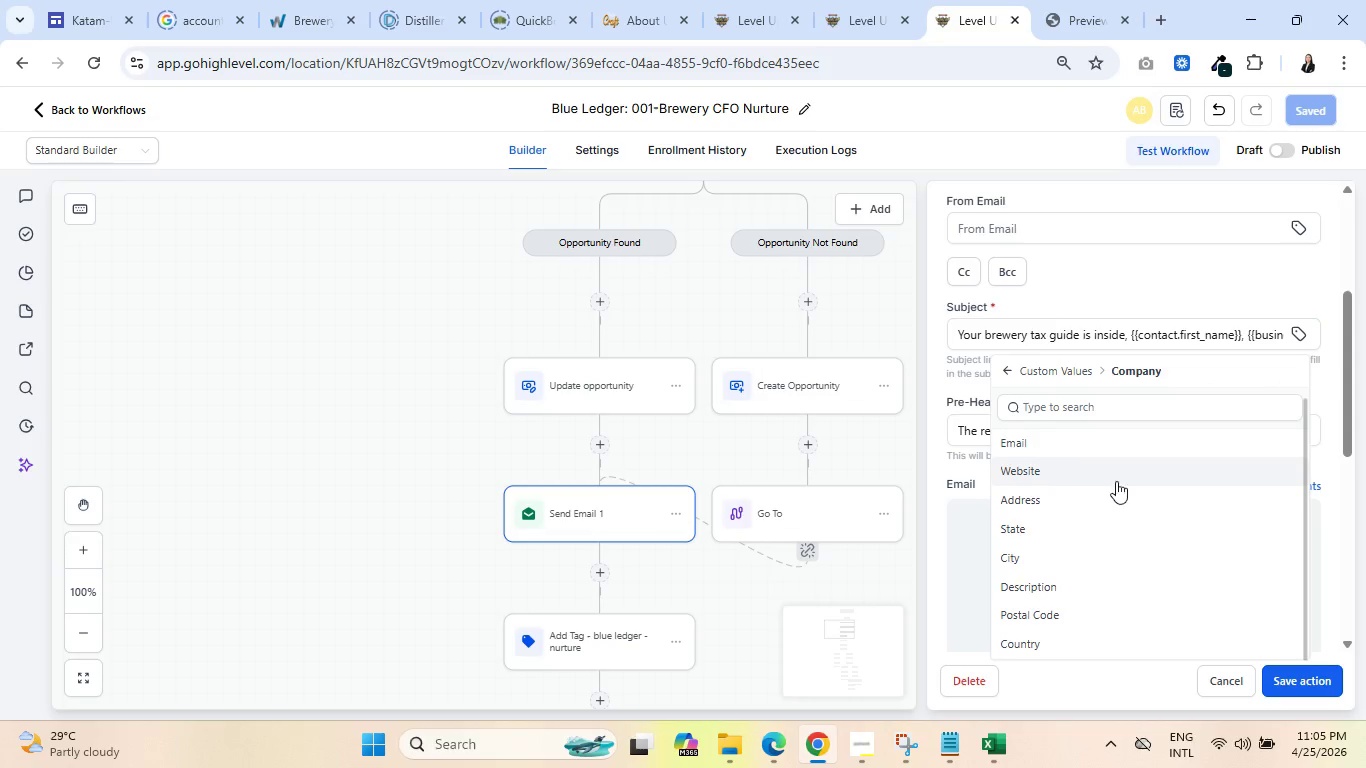 
scroll: coordinate [1117, 480], scroll_direction: up, amount: 3.0
 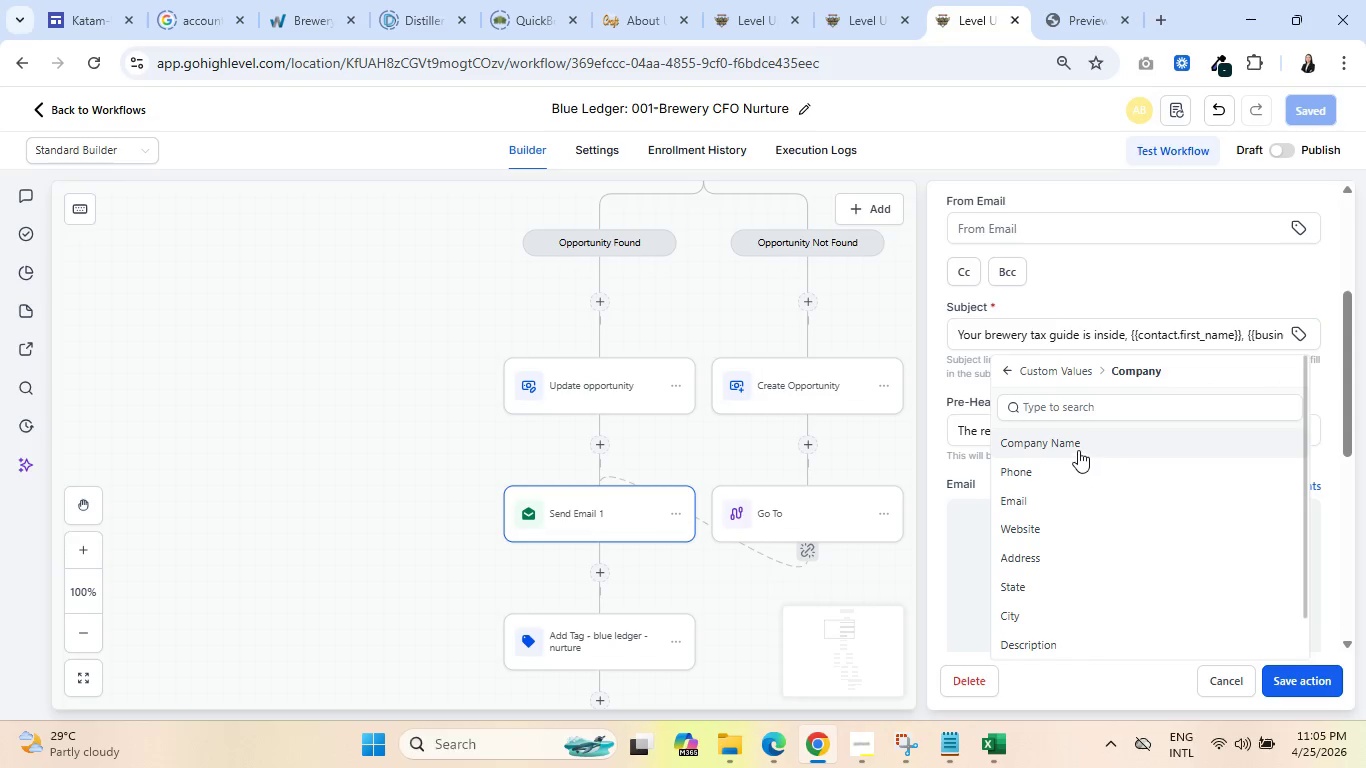 
left_click([1077, 447])
 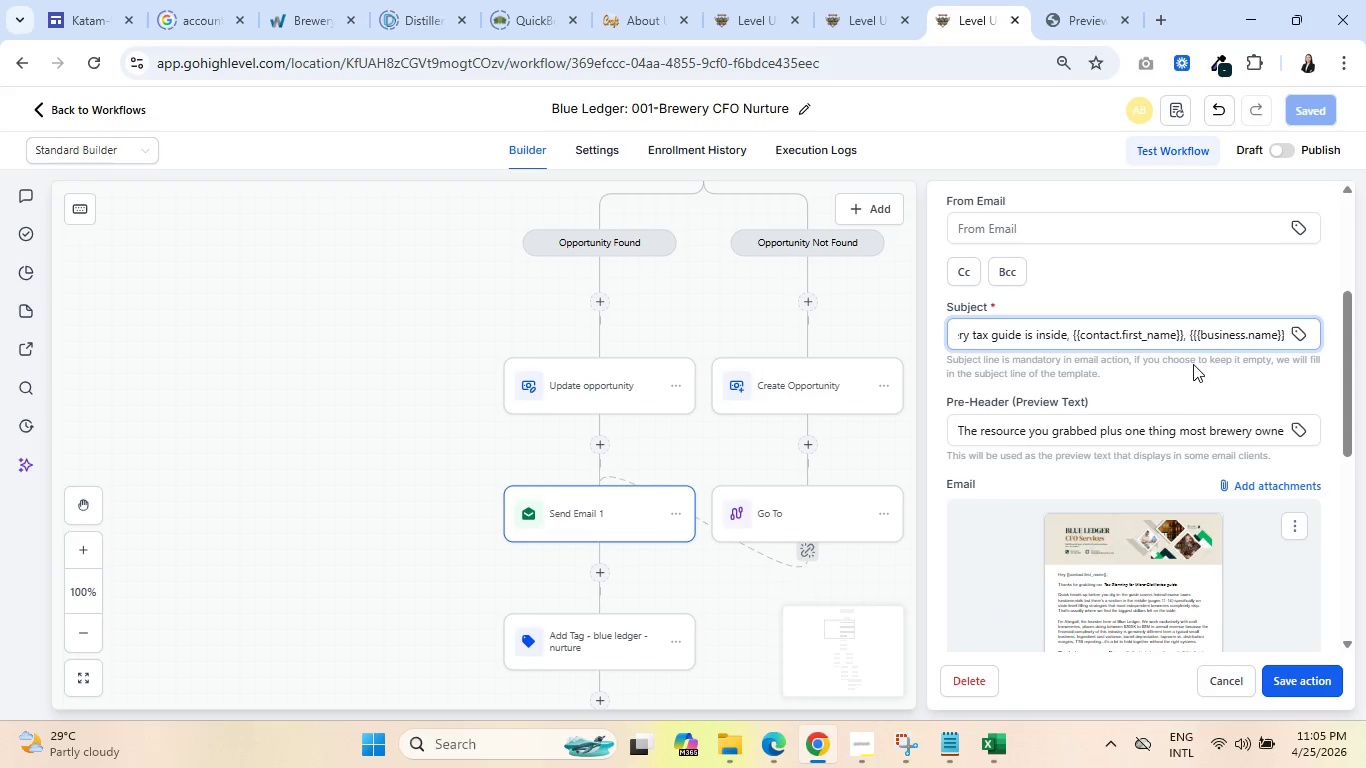 
left_click_drag(start_coordinate=[1198, 343], to_coordinate=[1296, 351])
 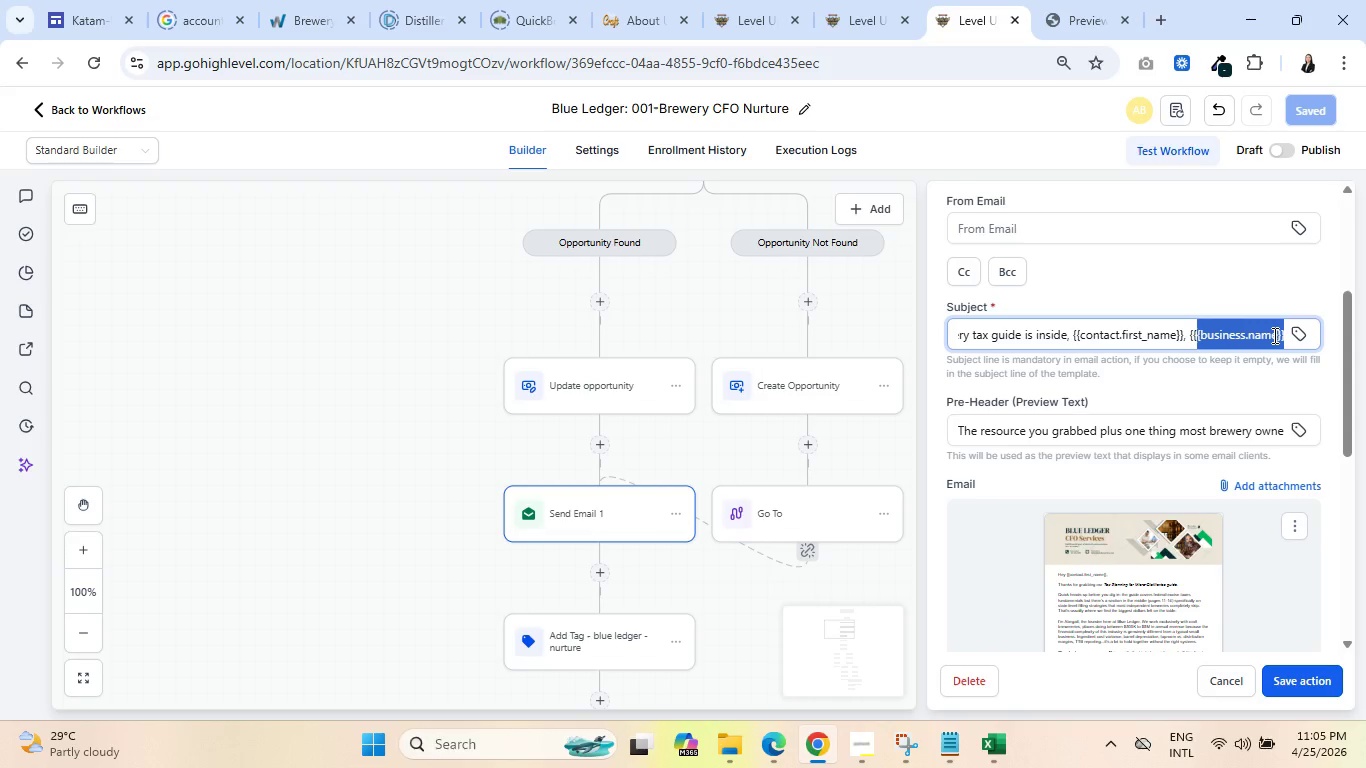 
left_click([1273, 335])
 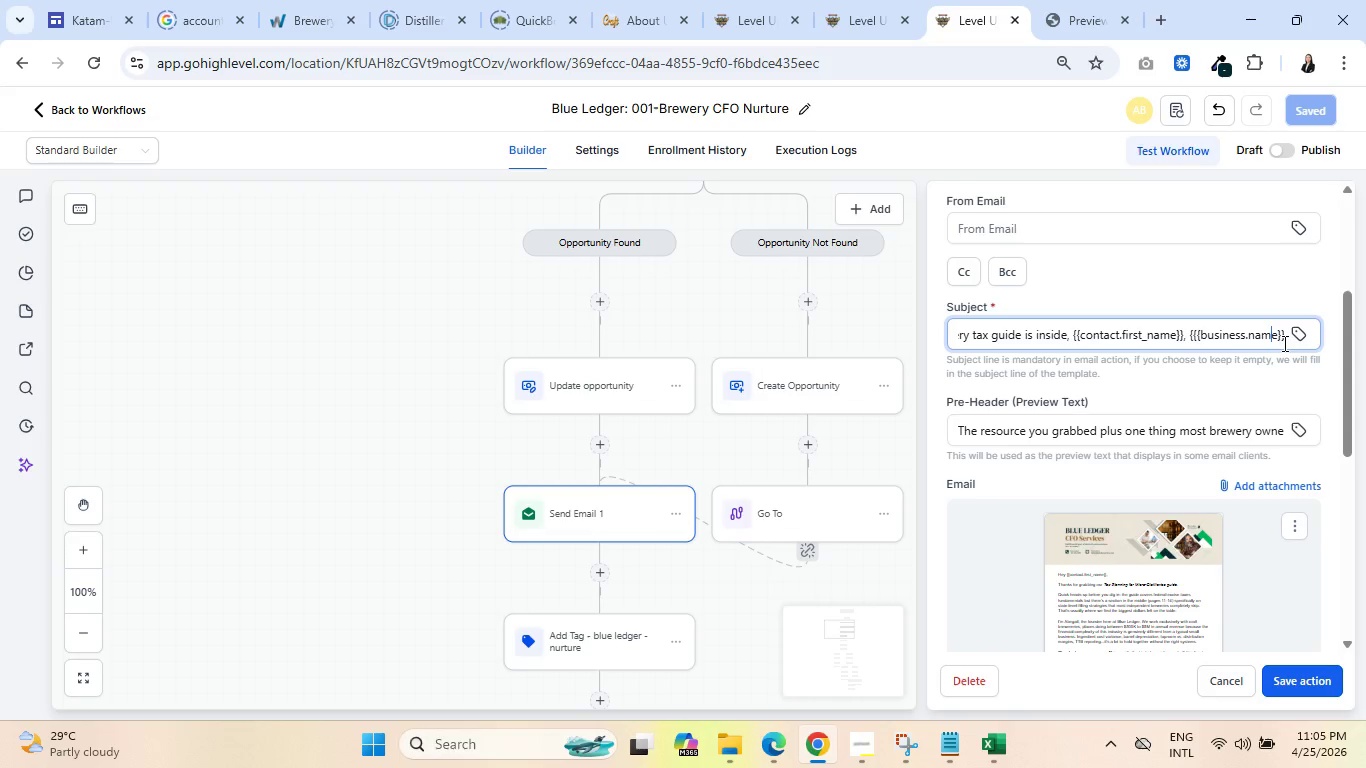 
left_click_drag(start_coordinate=[1283, 343], to_coordinate=[1191, 334])
 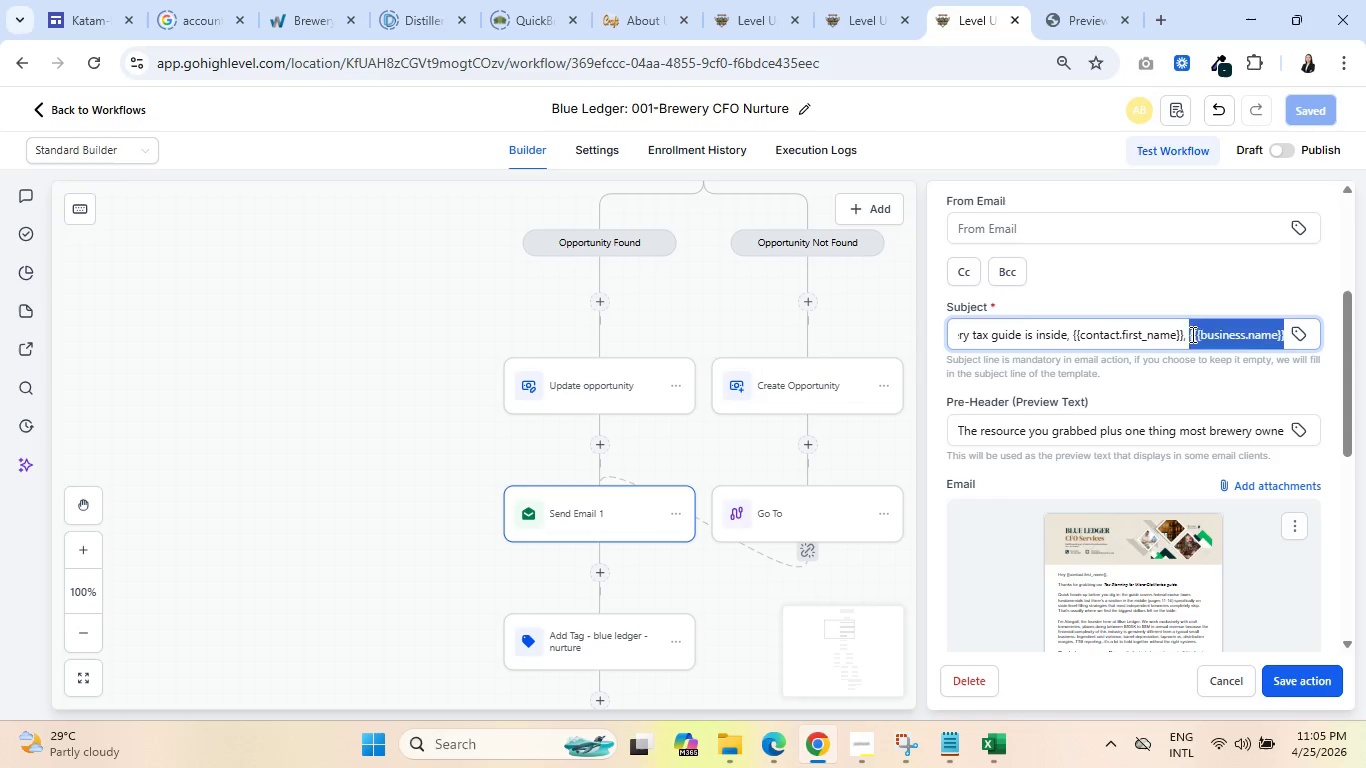 
key(Backspace)
 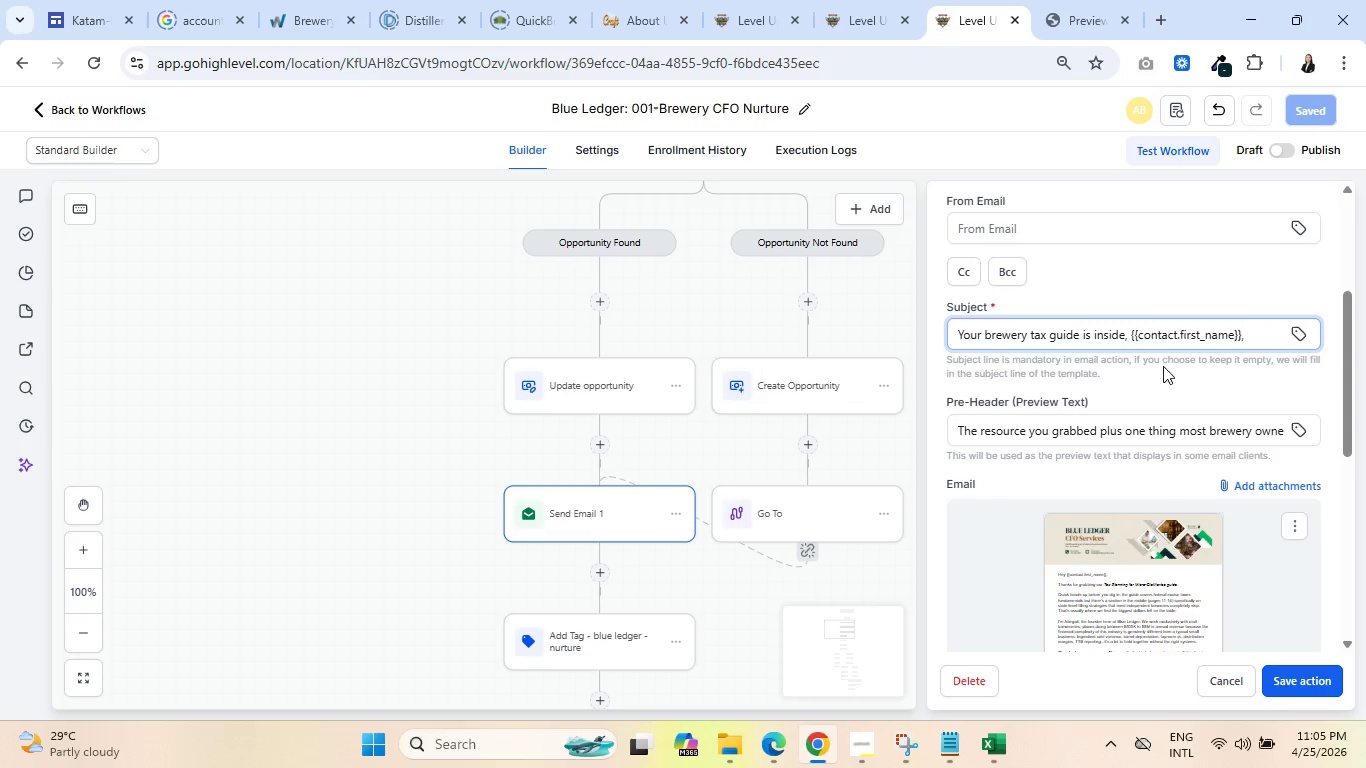 
left_click_drag(start_coordinate=[1257, 343], to_coordinate=[1314, 340])
 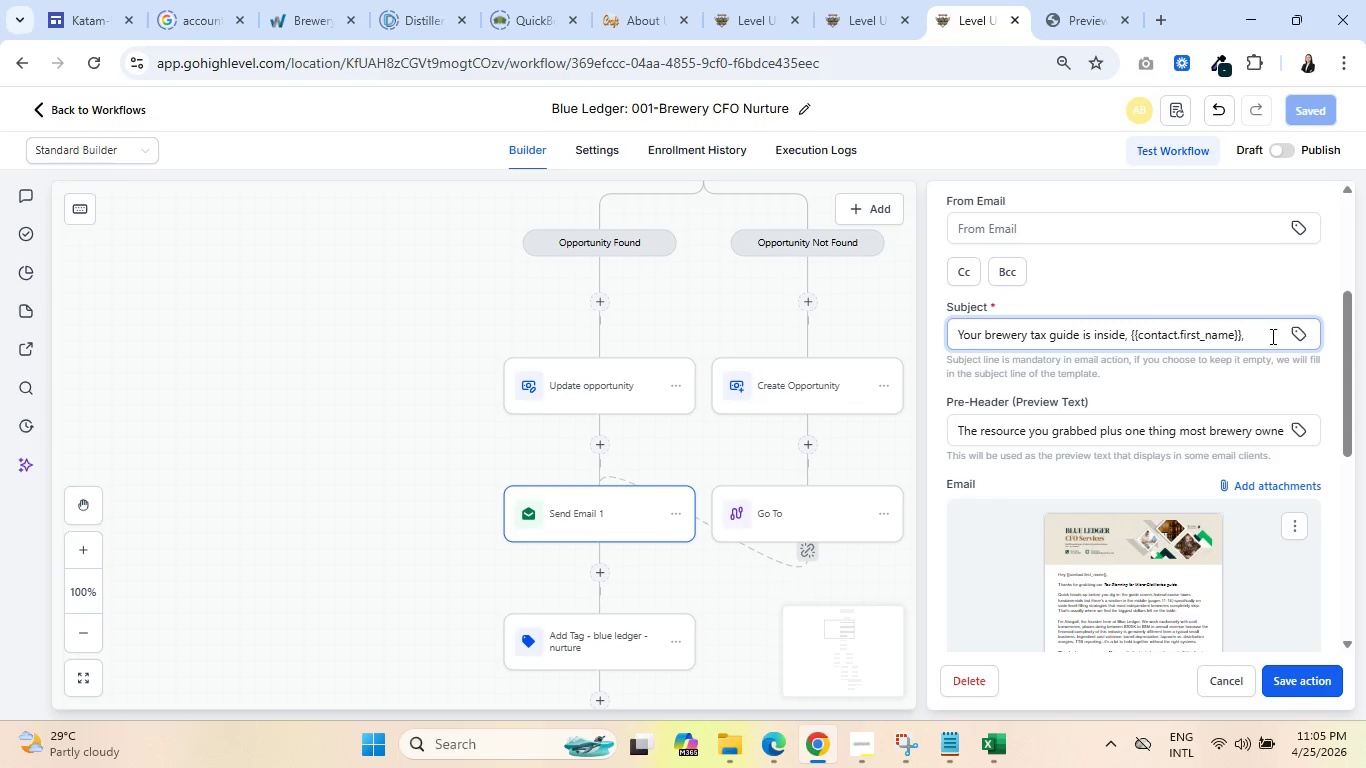 
left_click([1304, 331])
 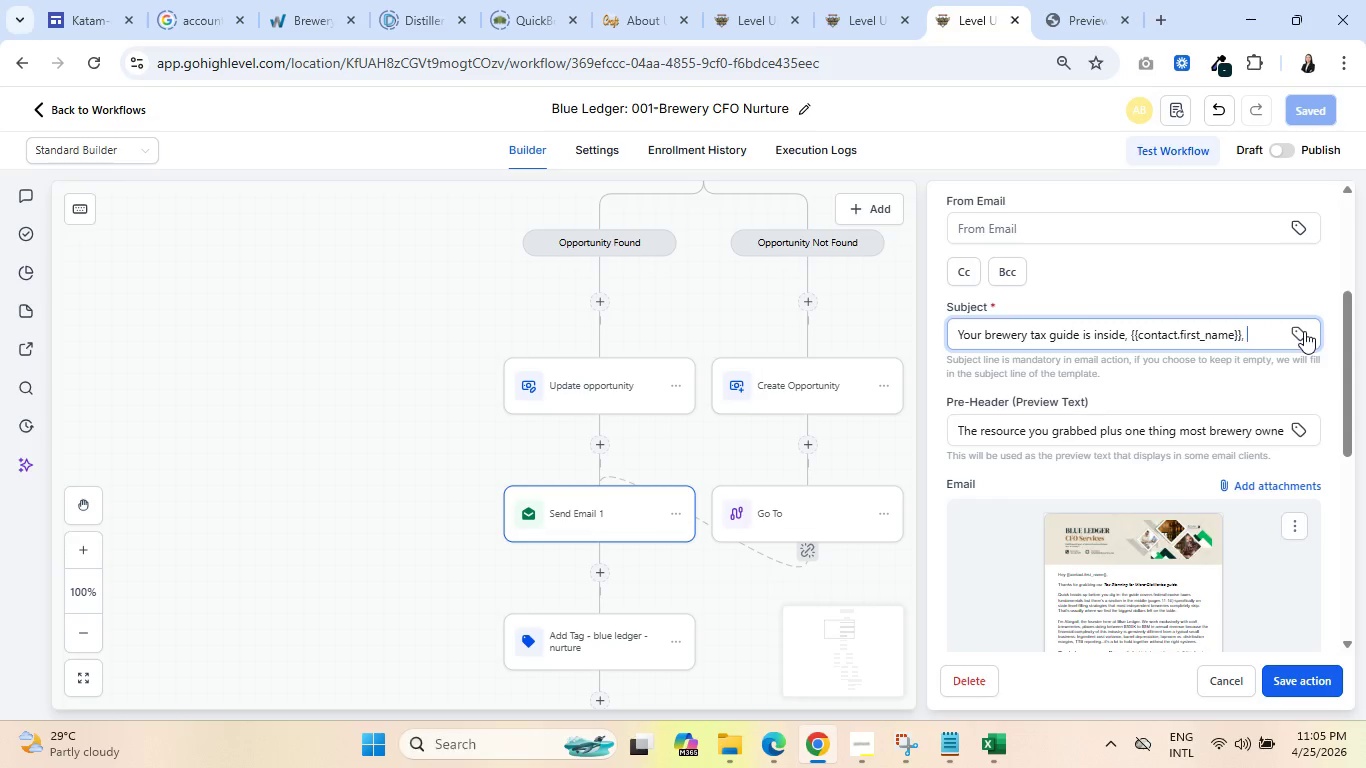 
mouse_move([1106, 413])
 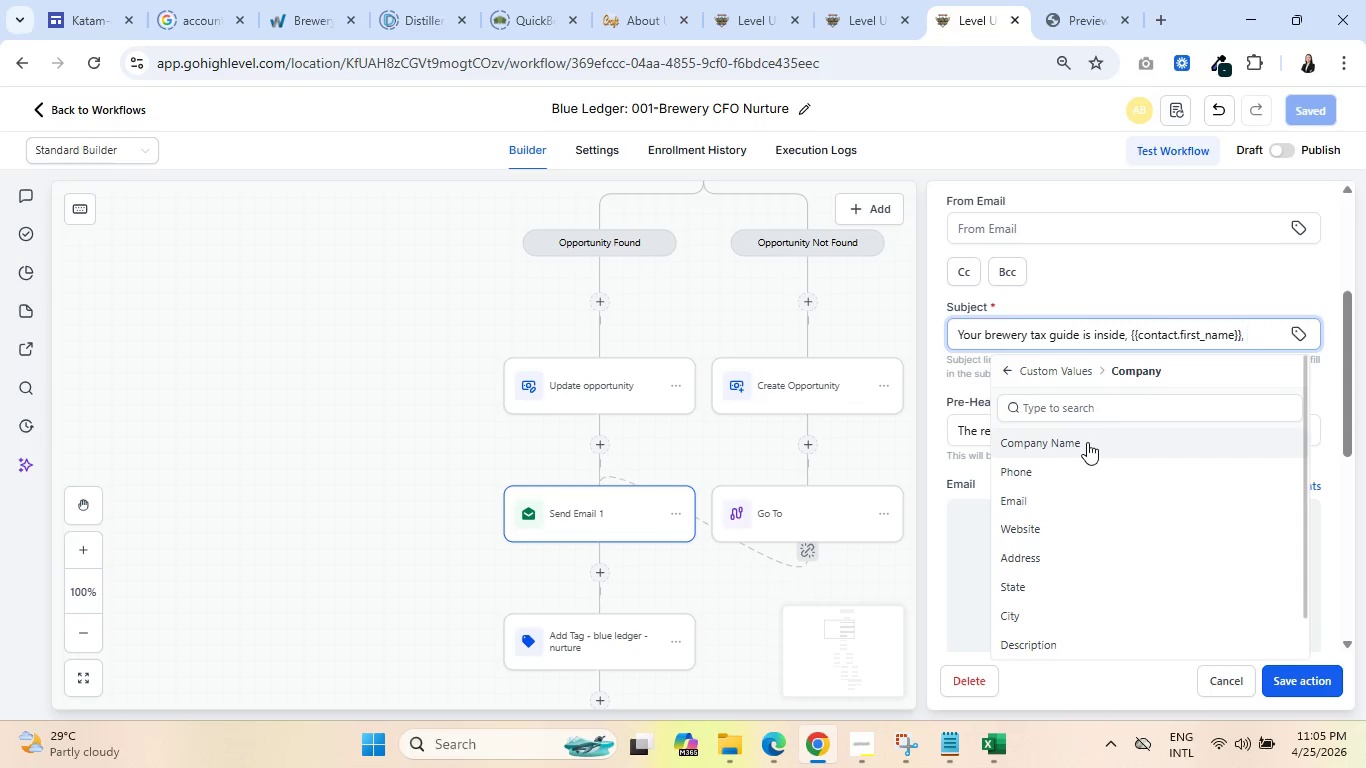 
left_click([1087, 442])
 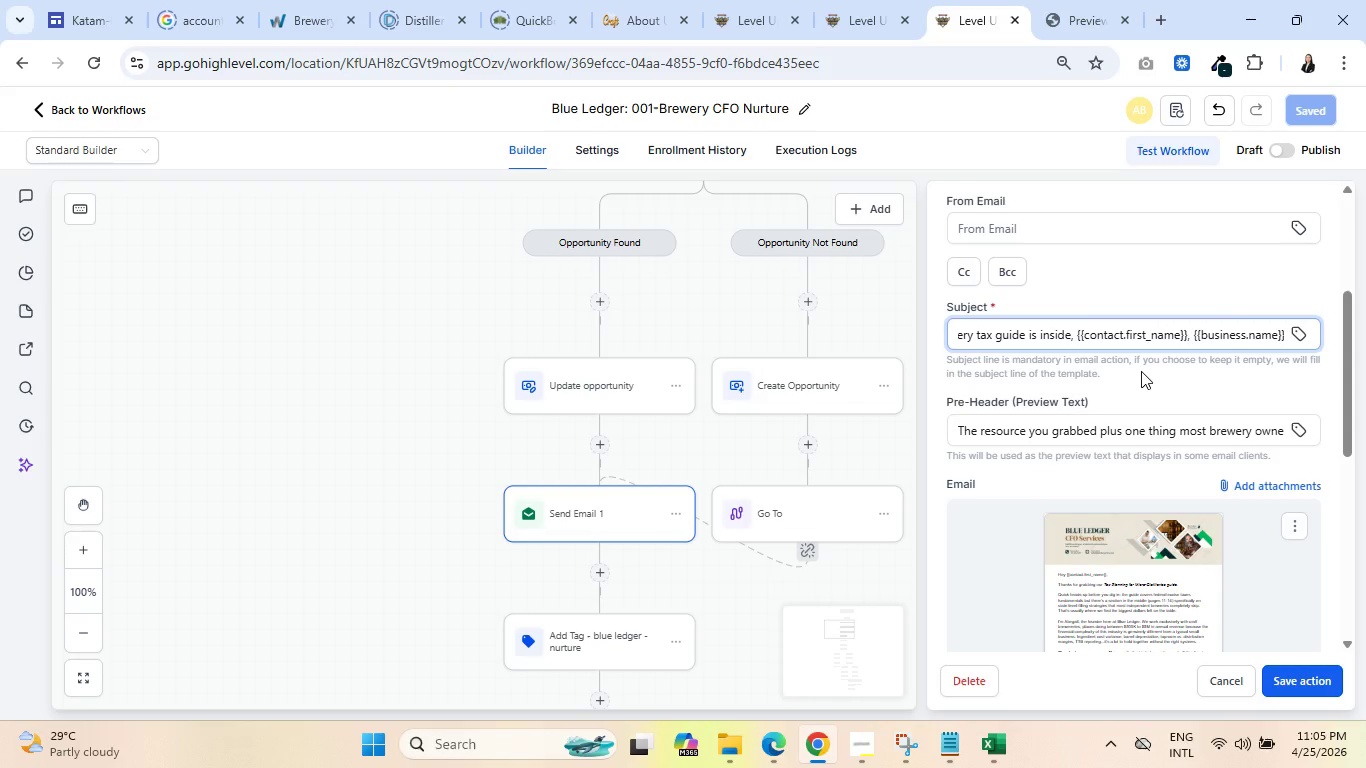 
key(Comma)
 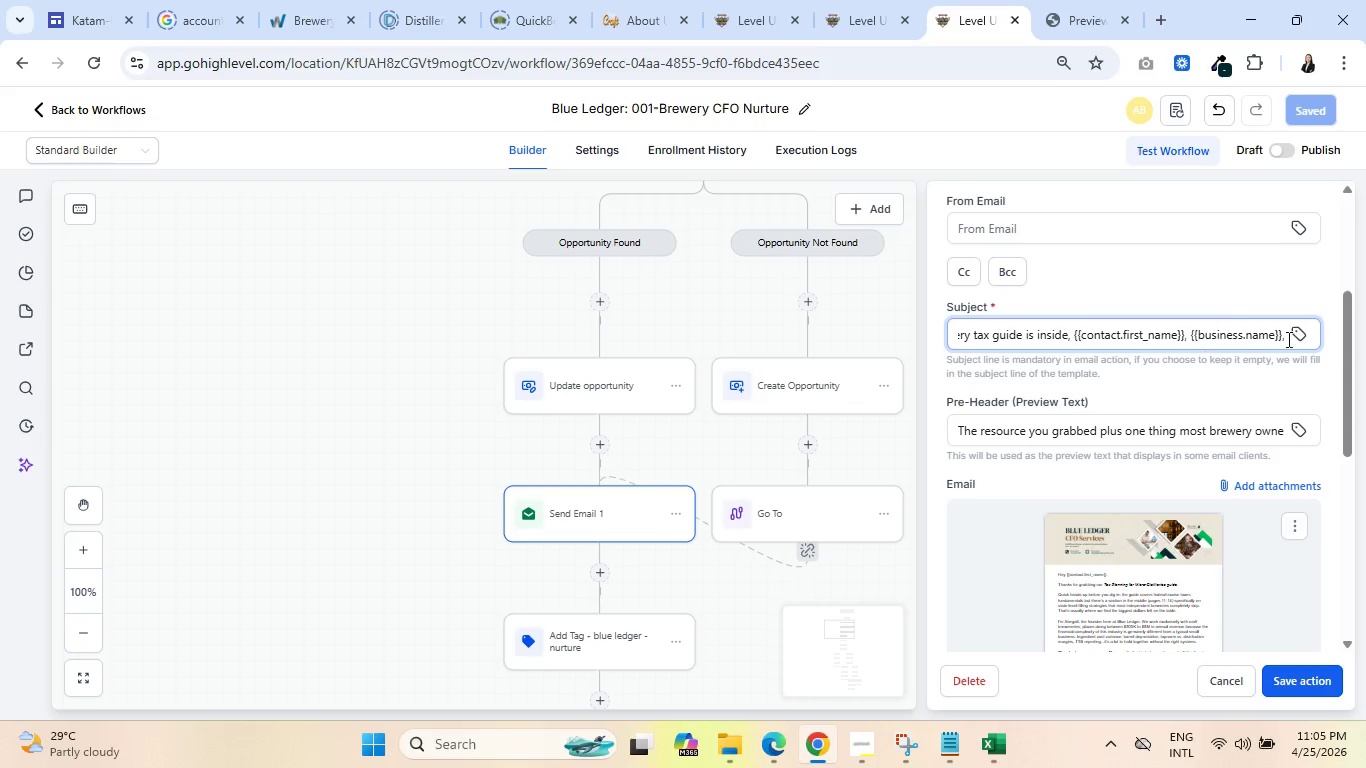 
left_click([1296, 336])
 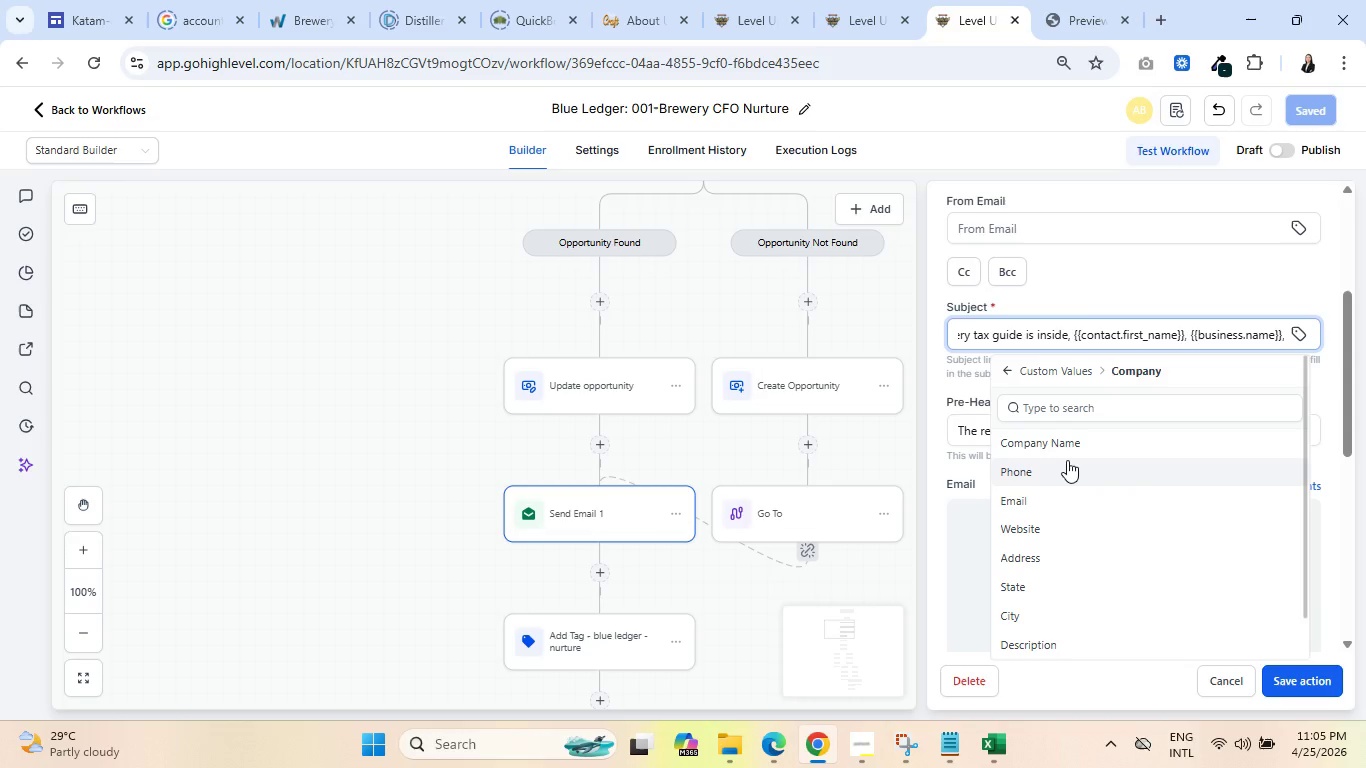 
scroll: coordinate [1085, 486], scroll_direction: down, amount: 2.0
 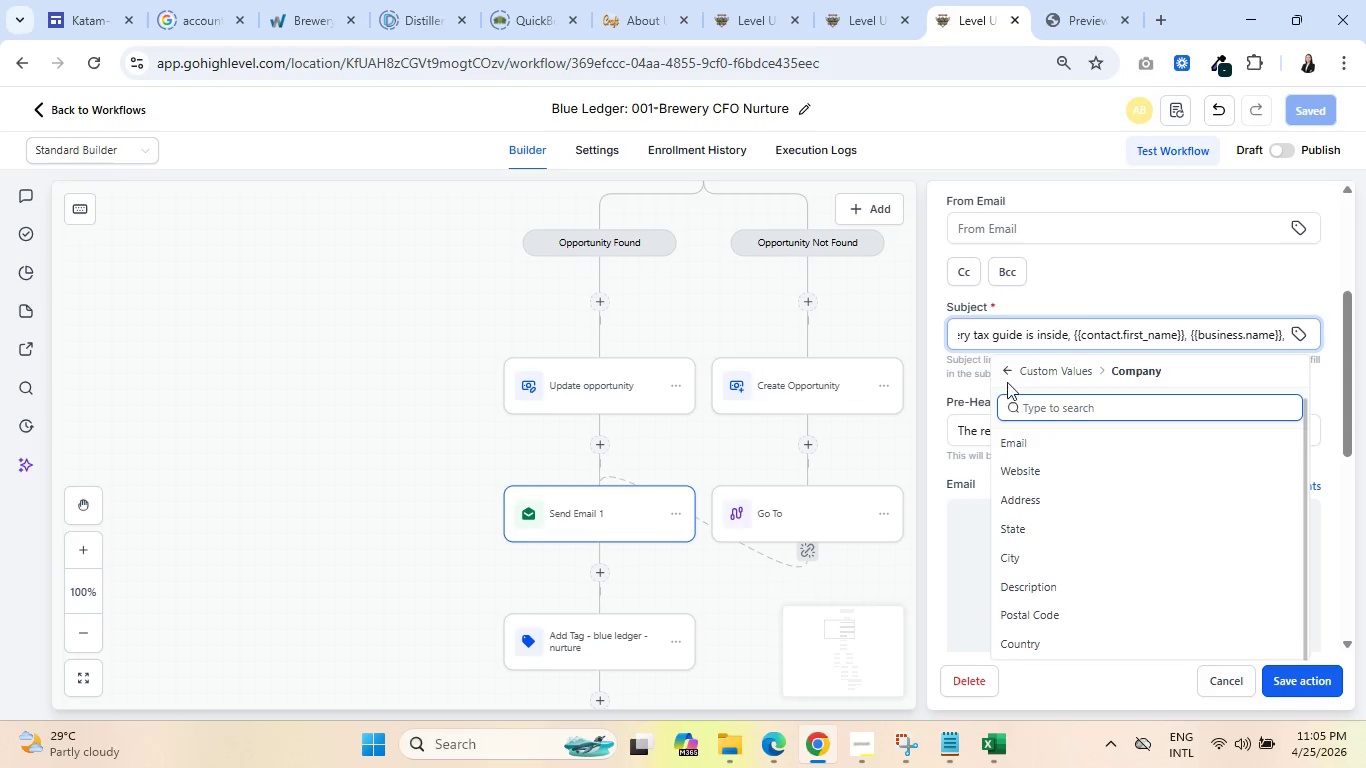 
left_click([1007, 370])
 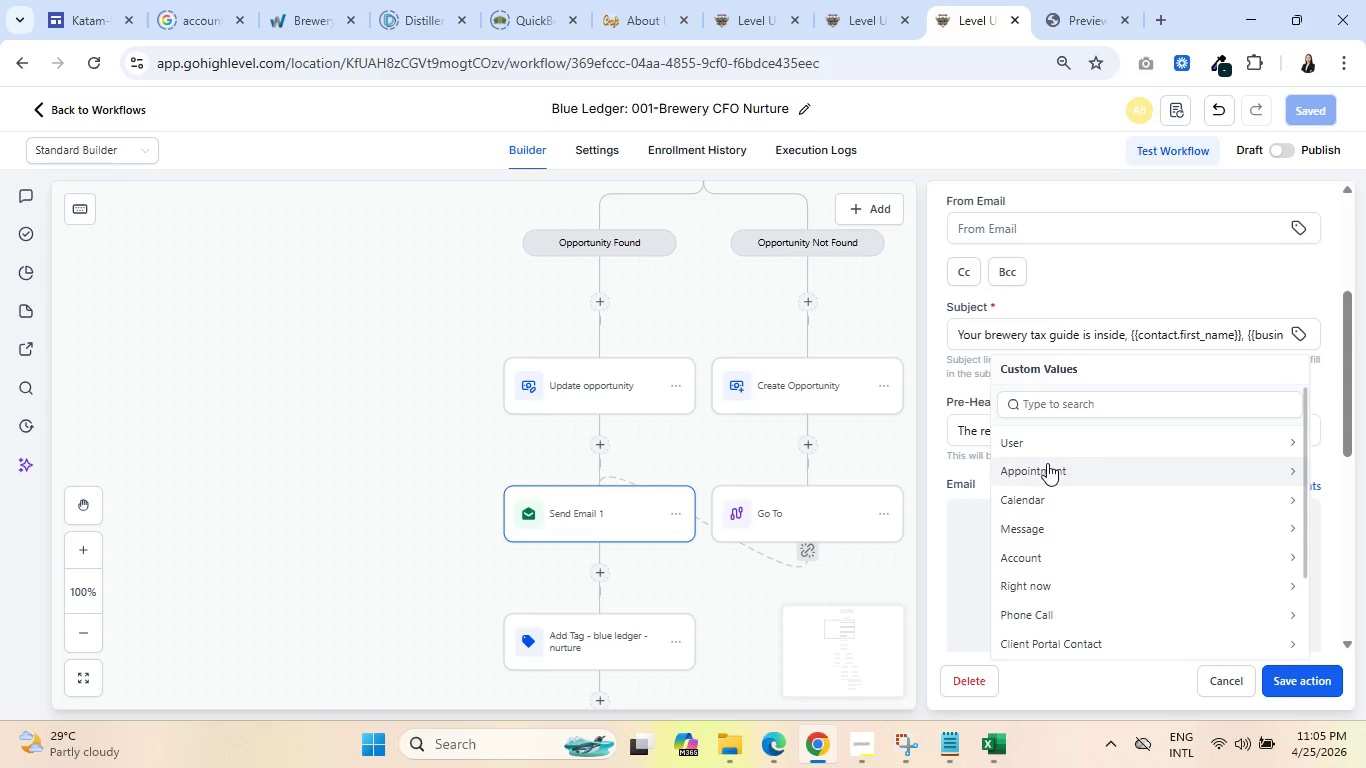 
left_click([1056, 438])
 